 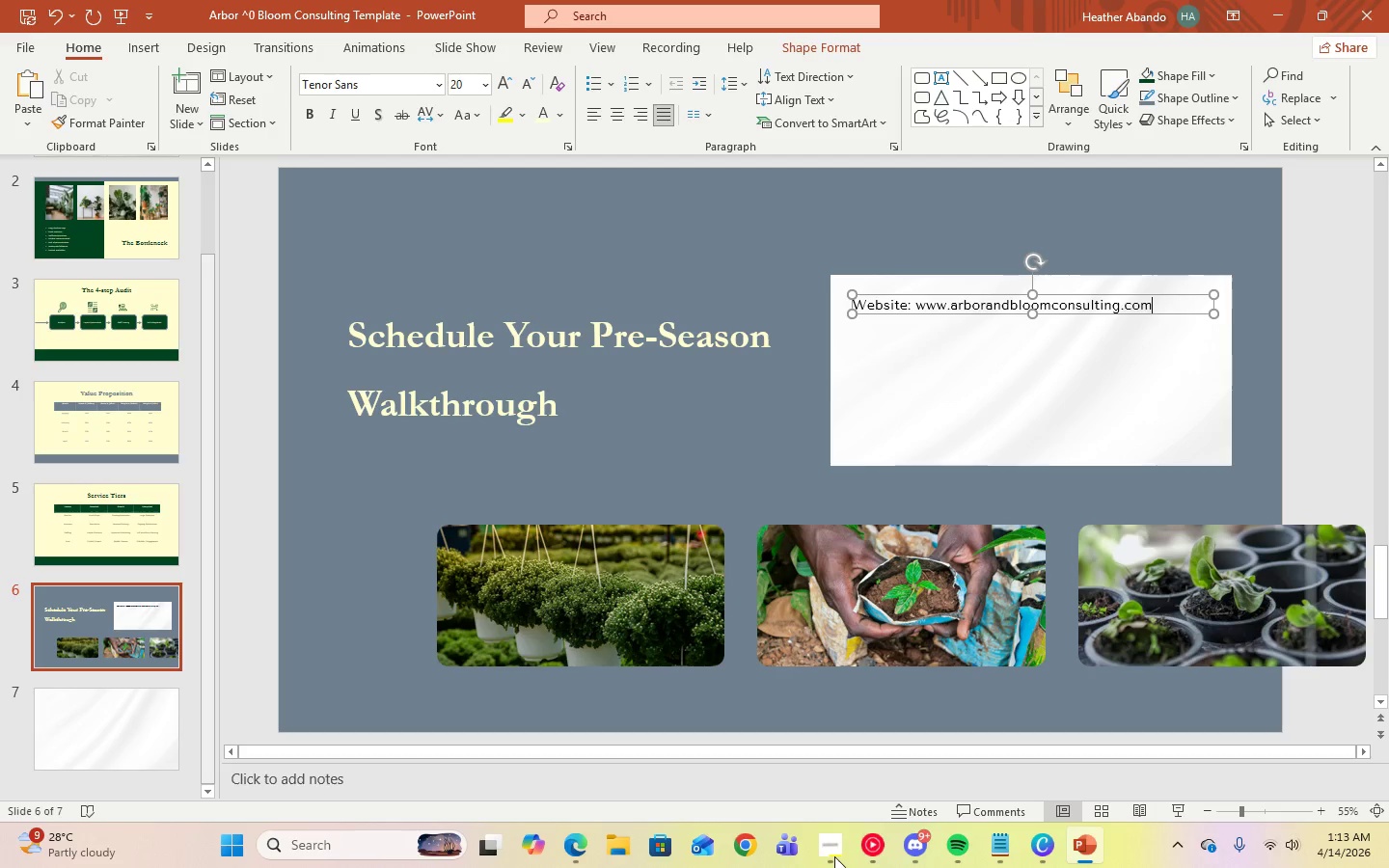 
key(Enter)
 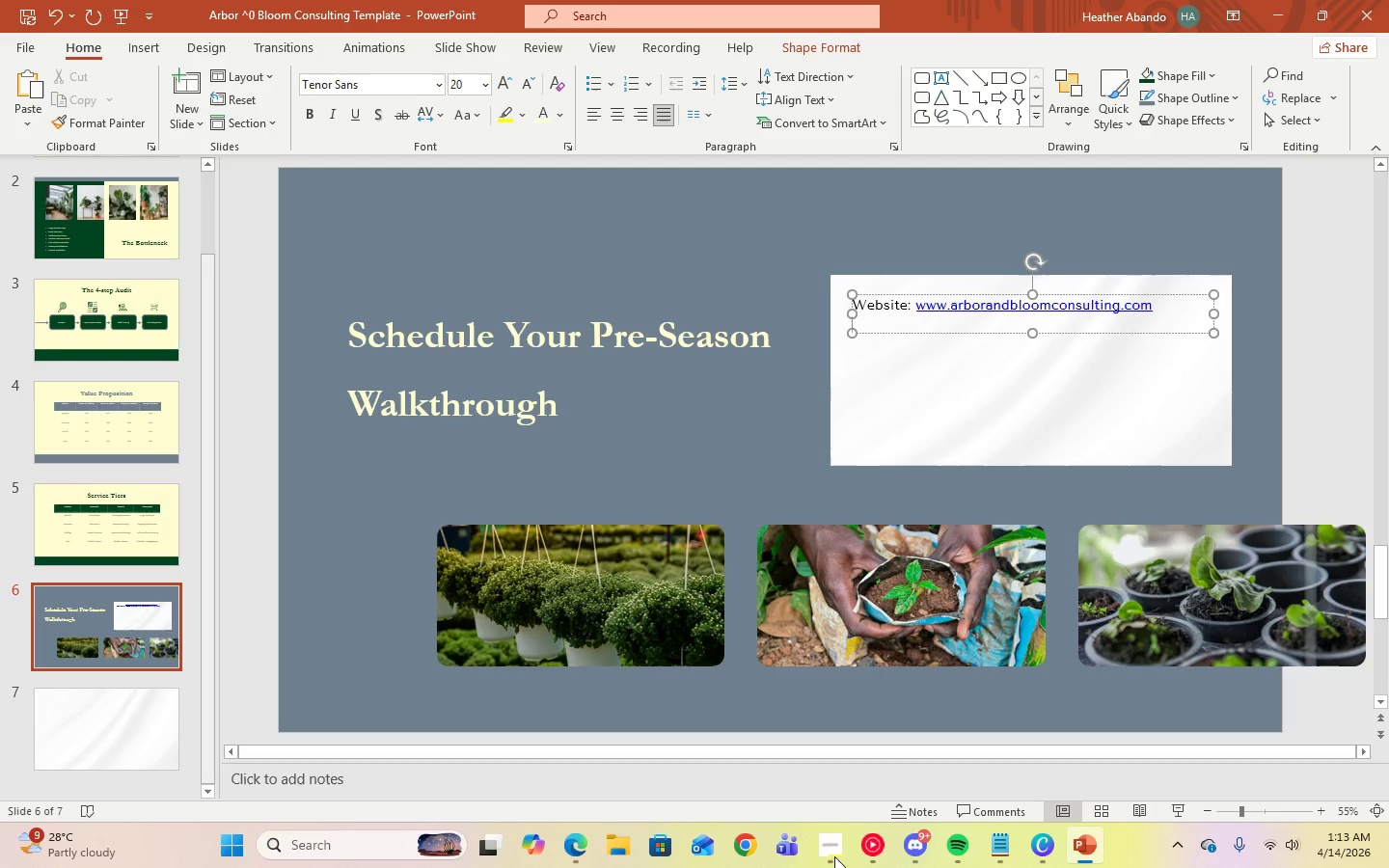 
type(email: arborandbloom.com)
 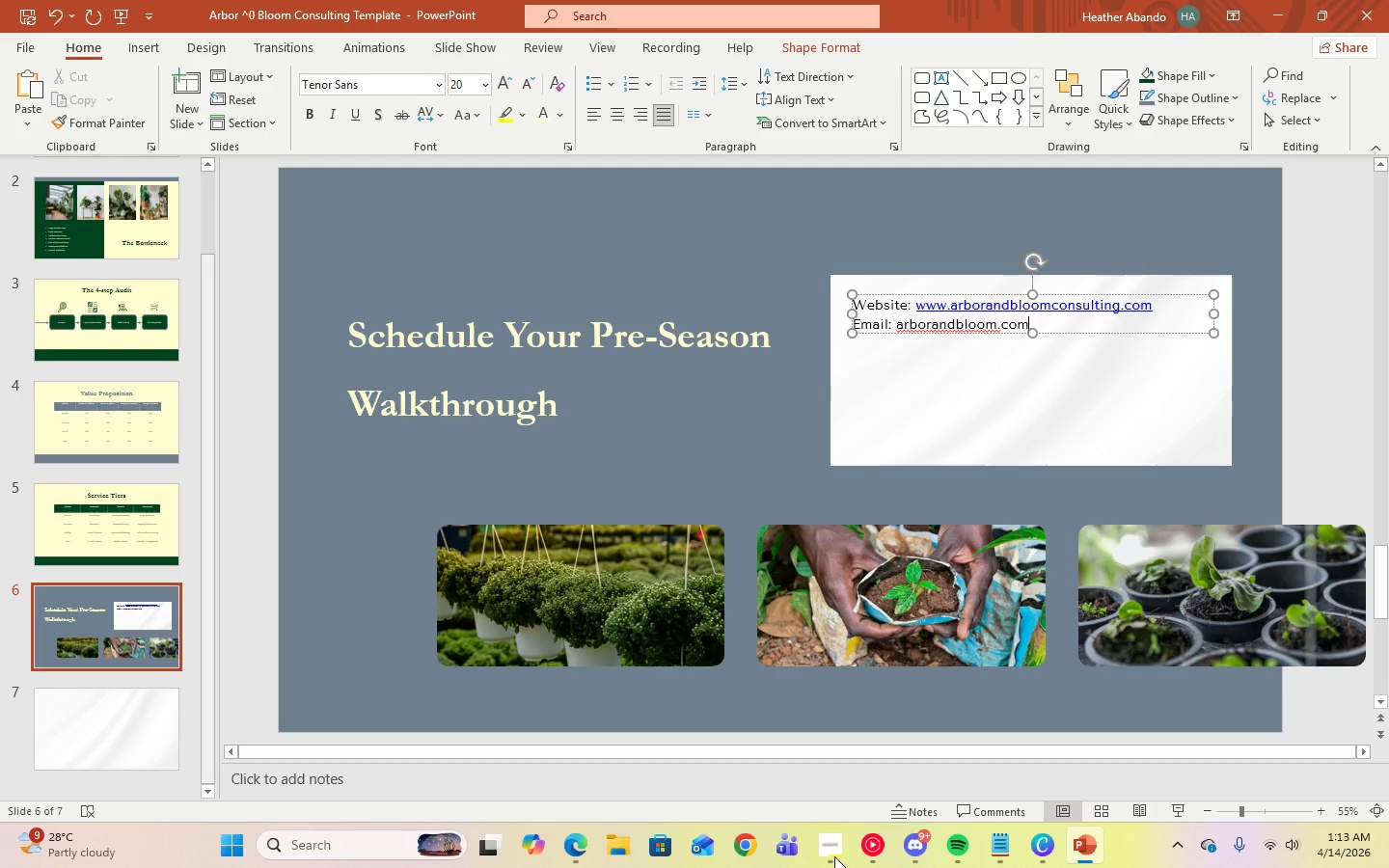 
key(Enter)
 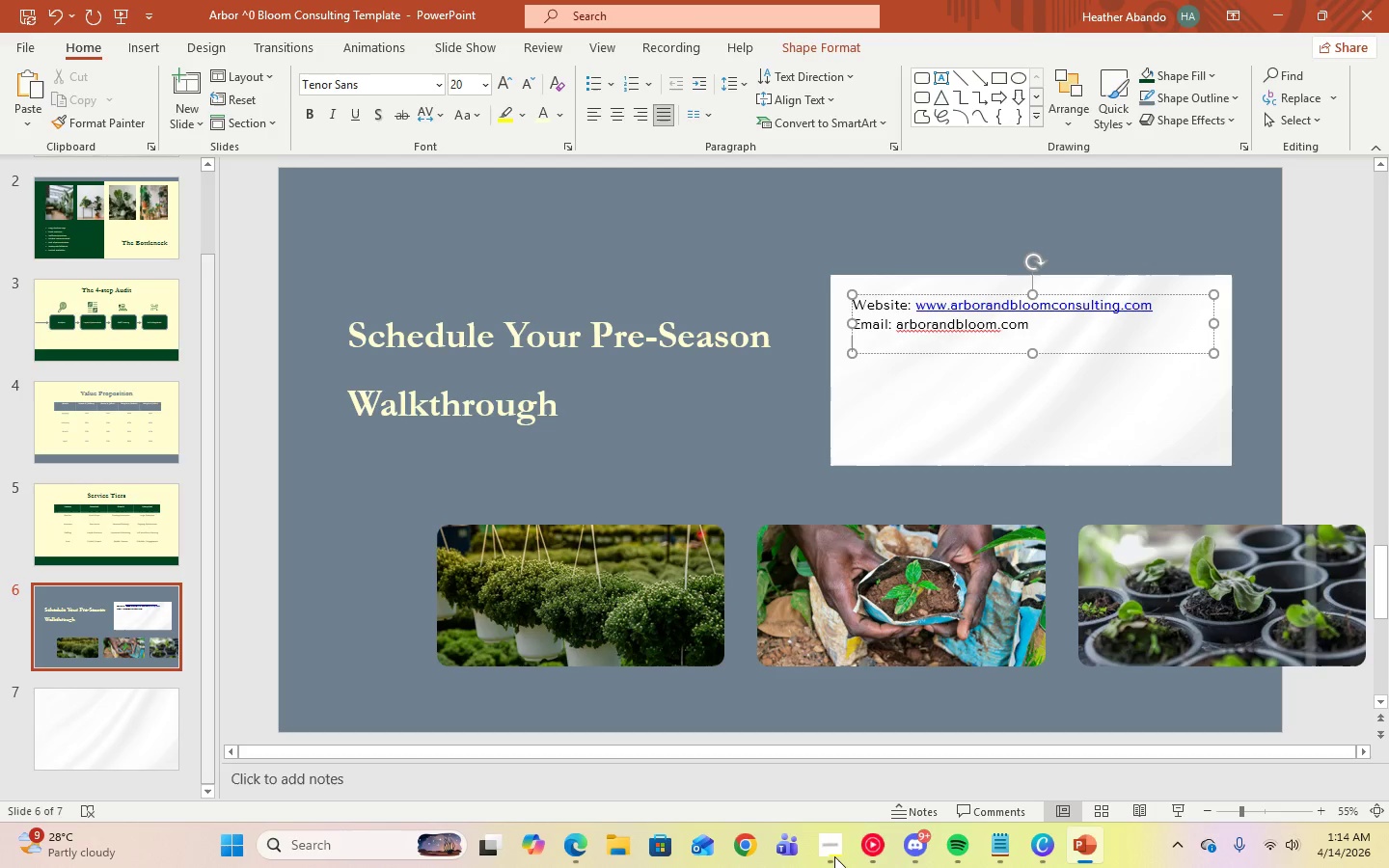 
type(phone: +12-)
key(Backspace)
type(3-456-7890)
 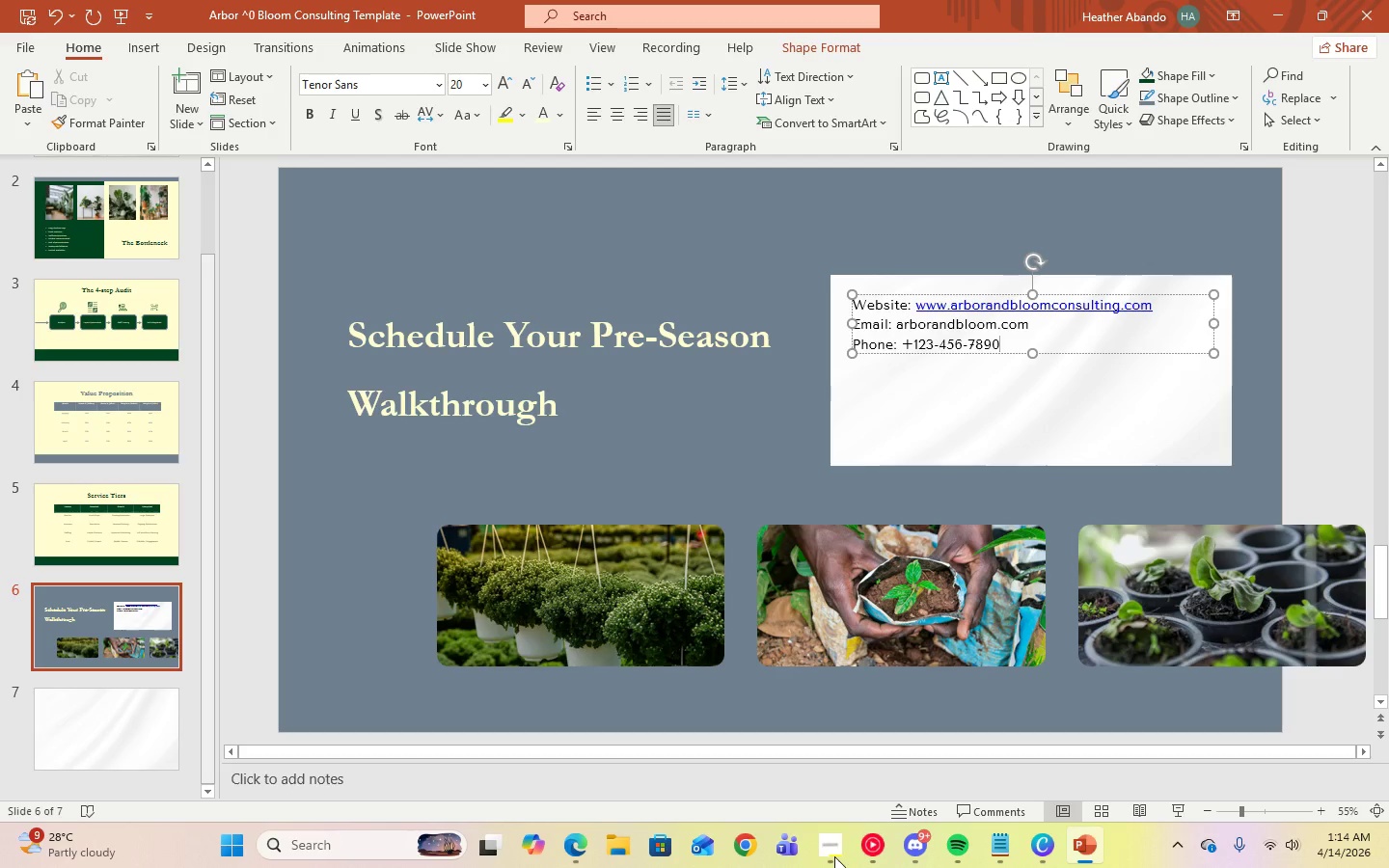 
key(Enter)
 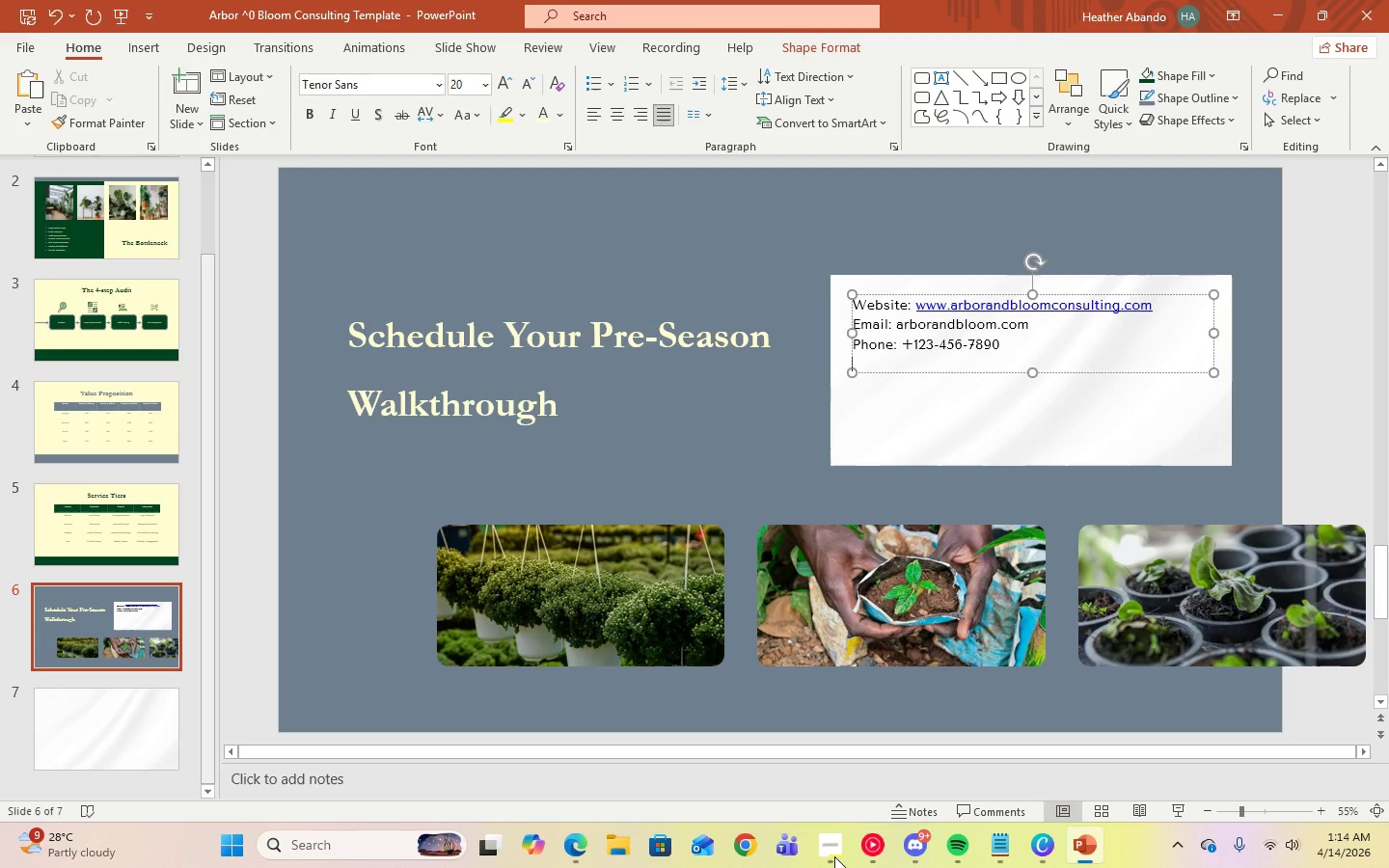 
key(A)
 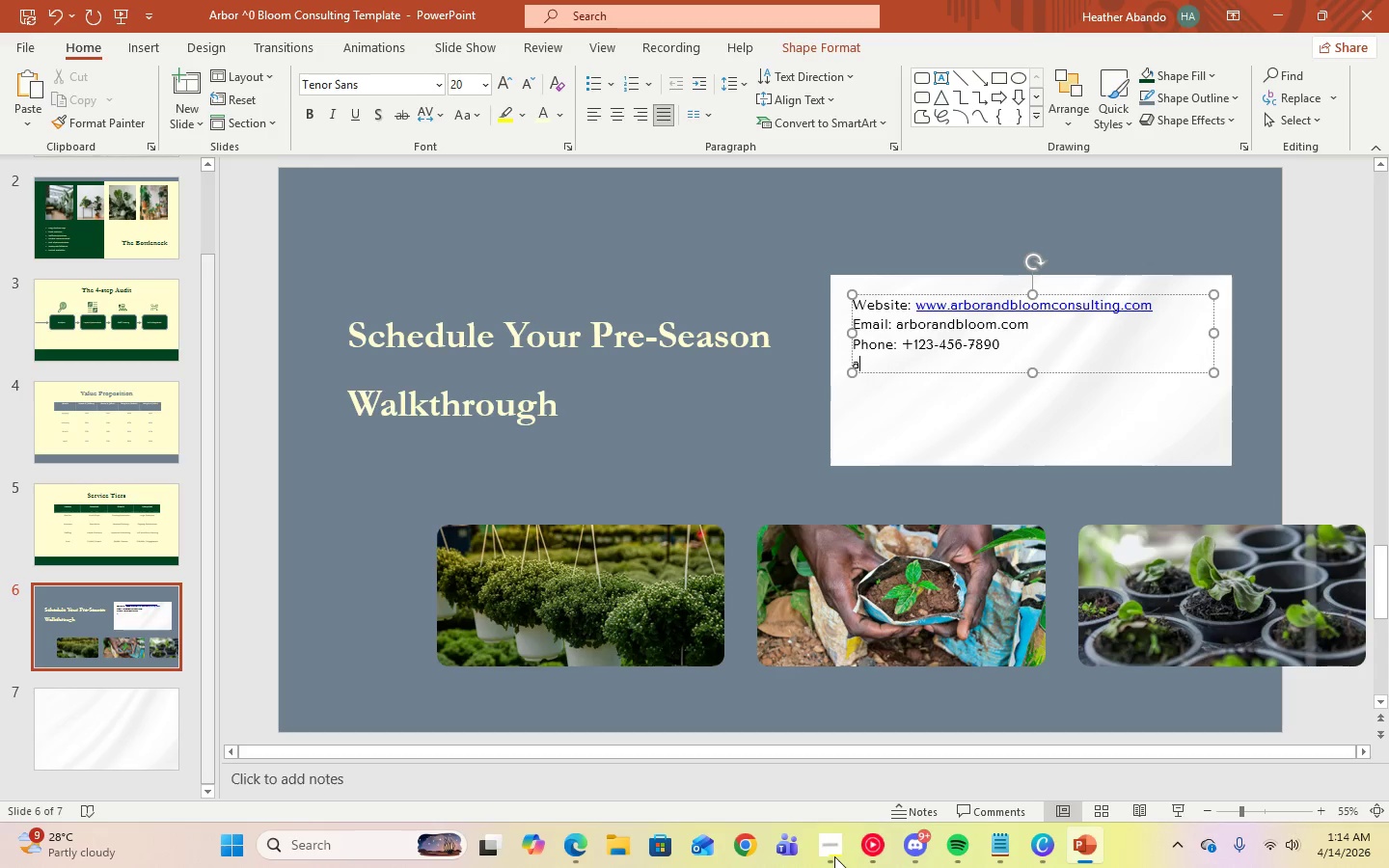 
key(Backspace)
 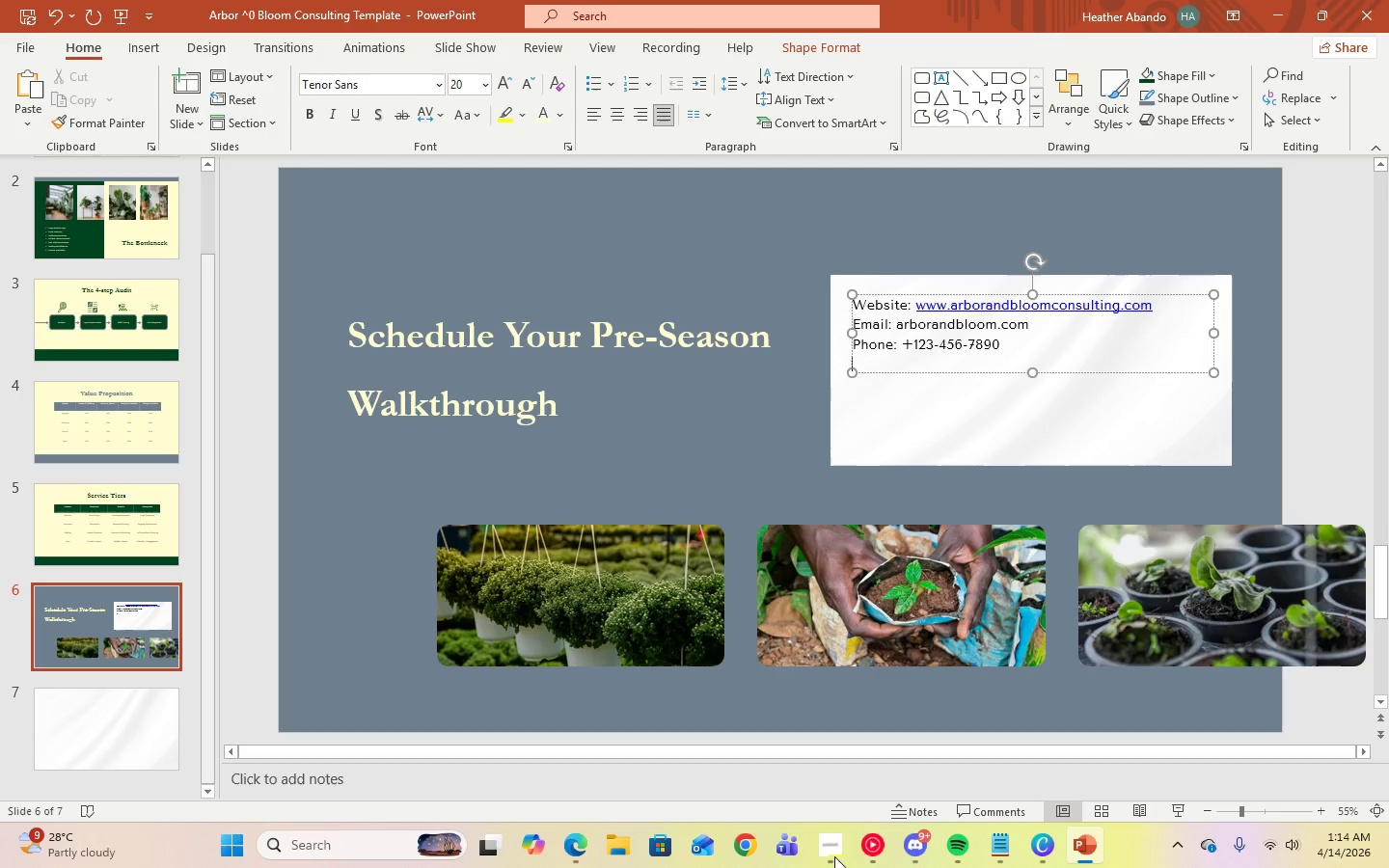 
key(Backspace)
 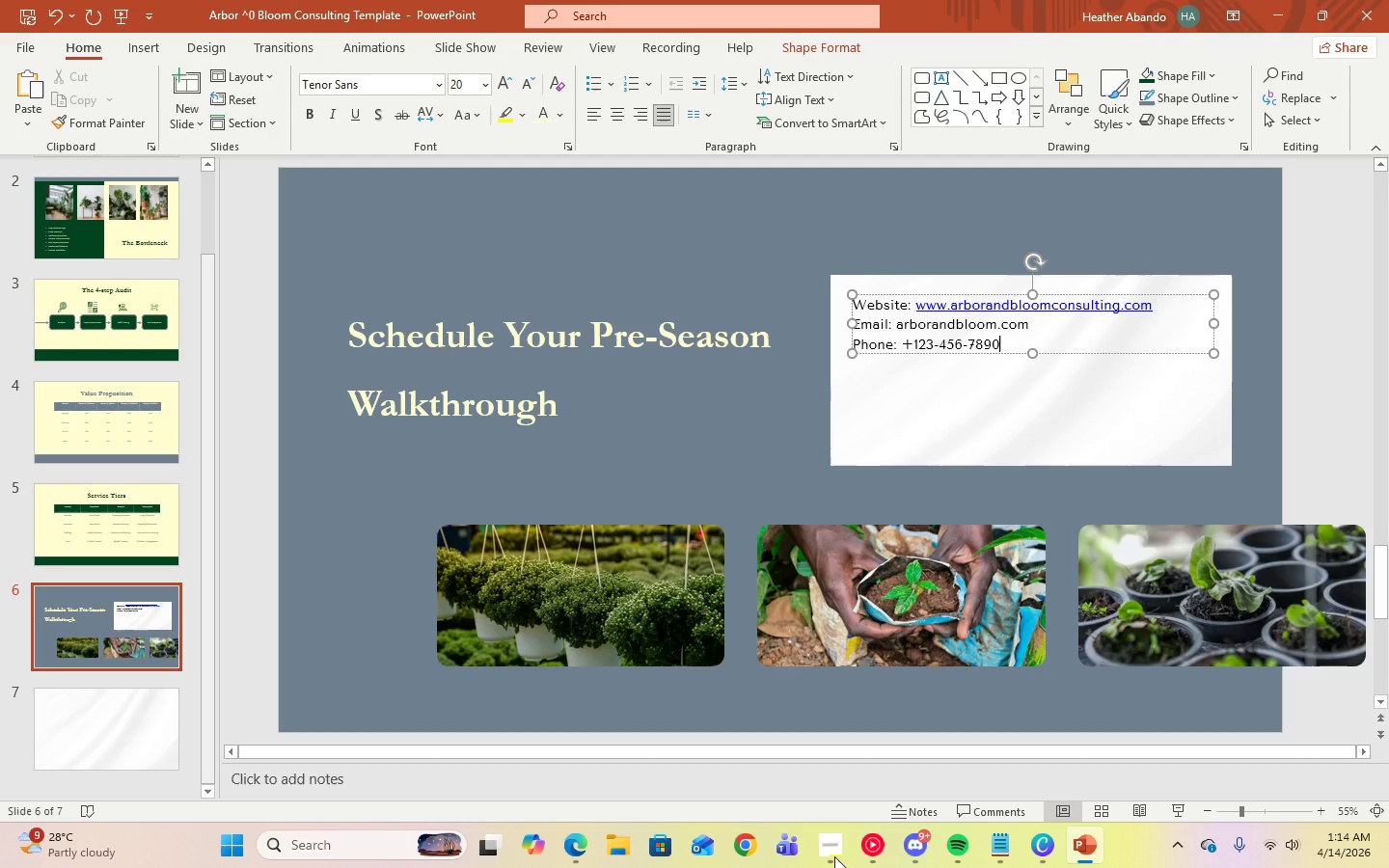 
key(Control+A)
 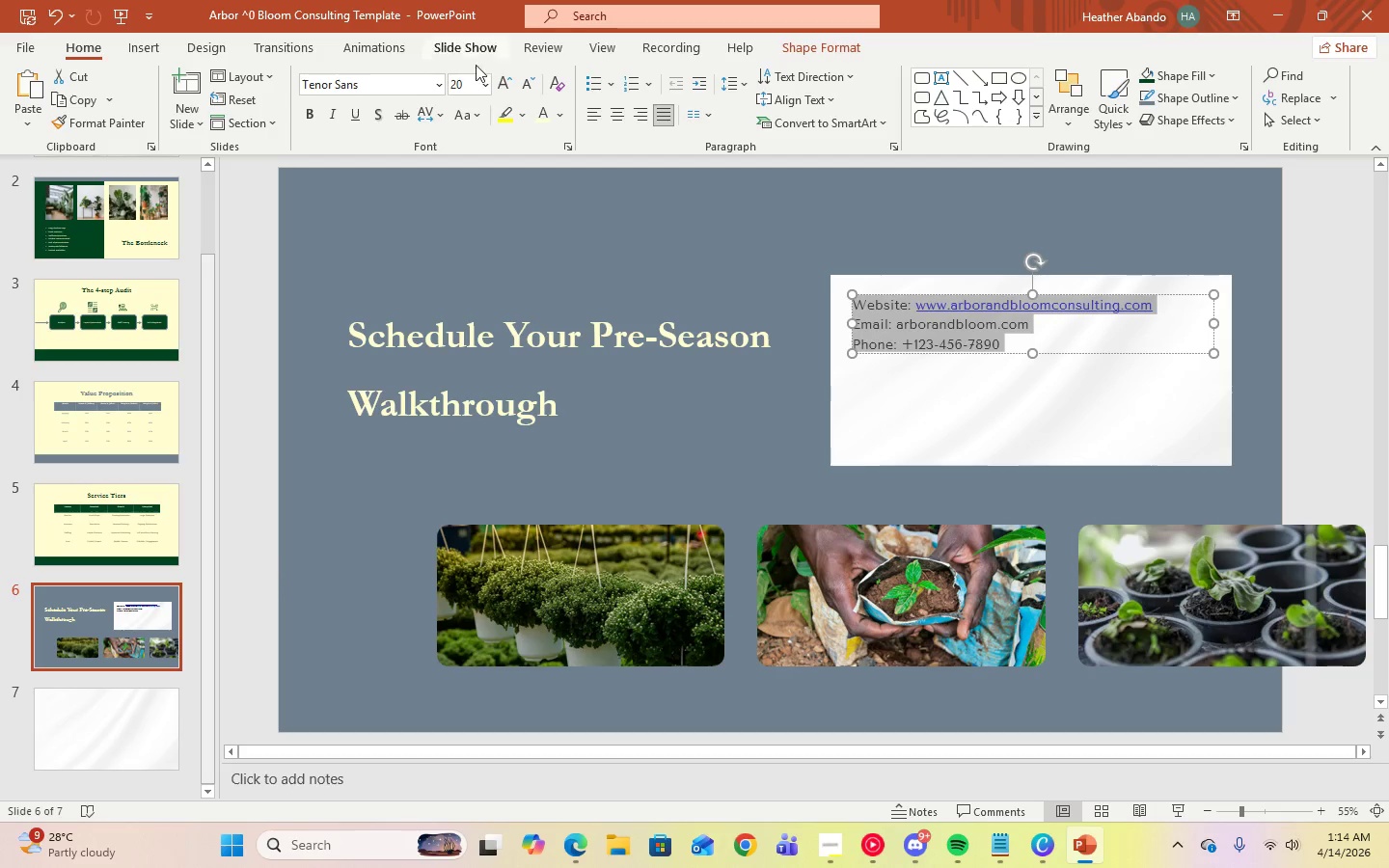 
left_click([461, 79])
 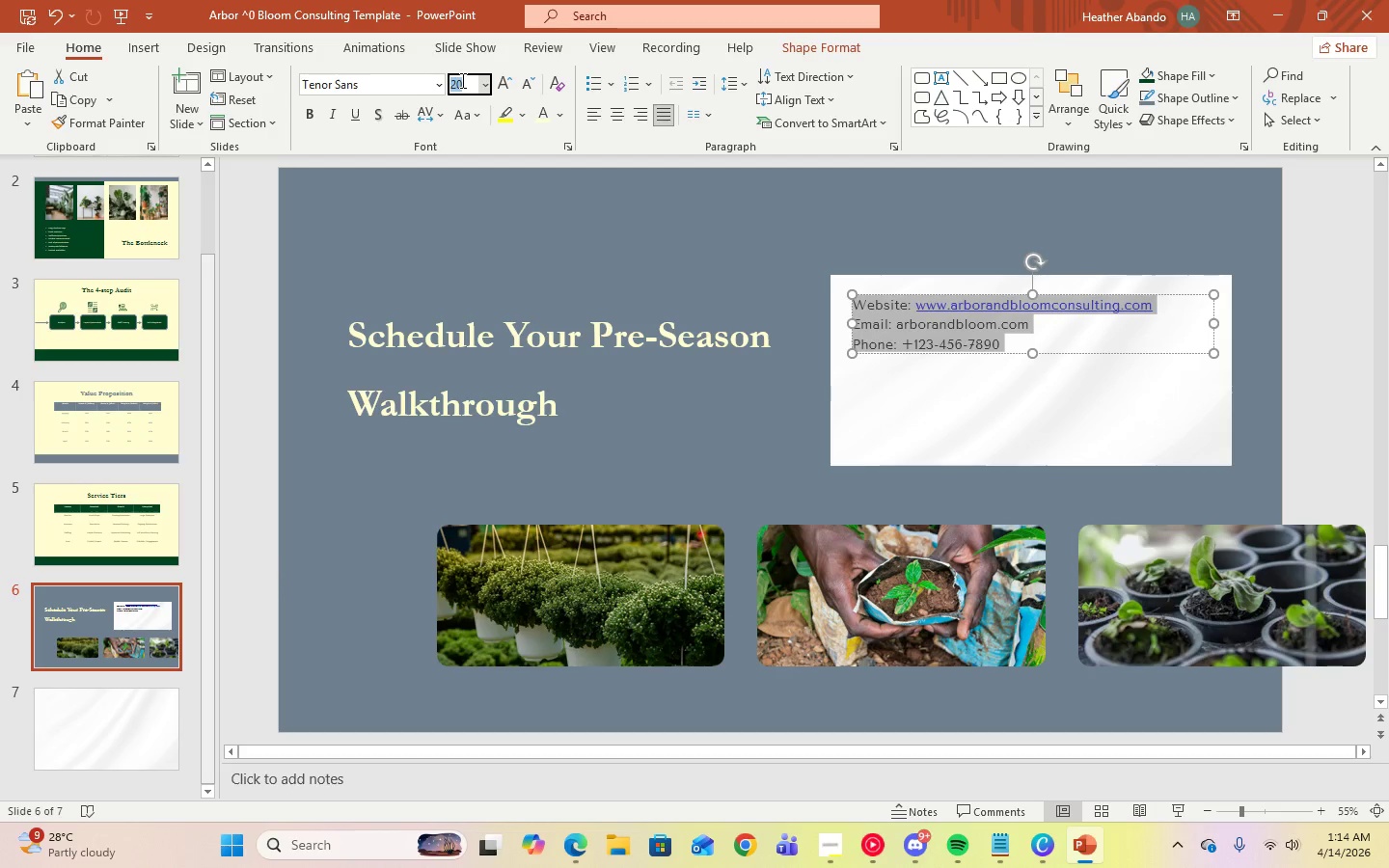 
key(Numpad2)
 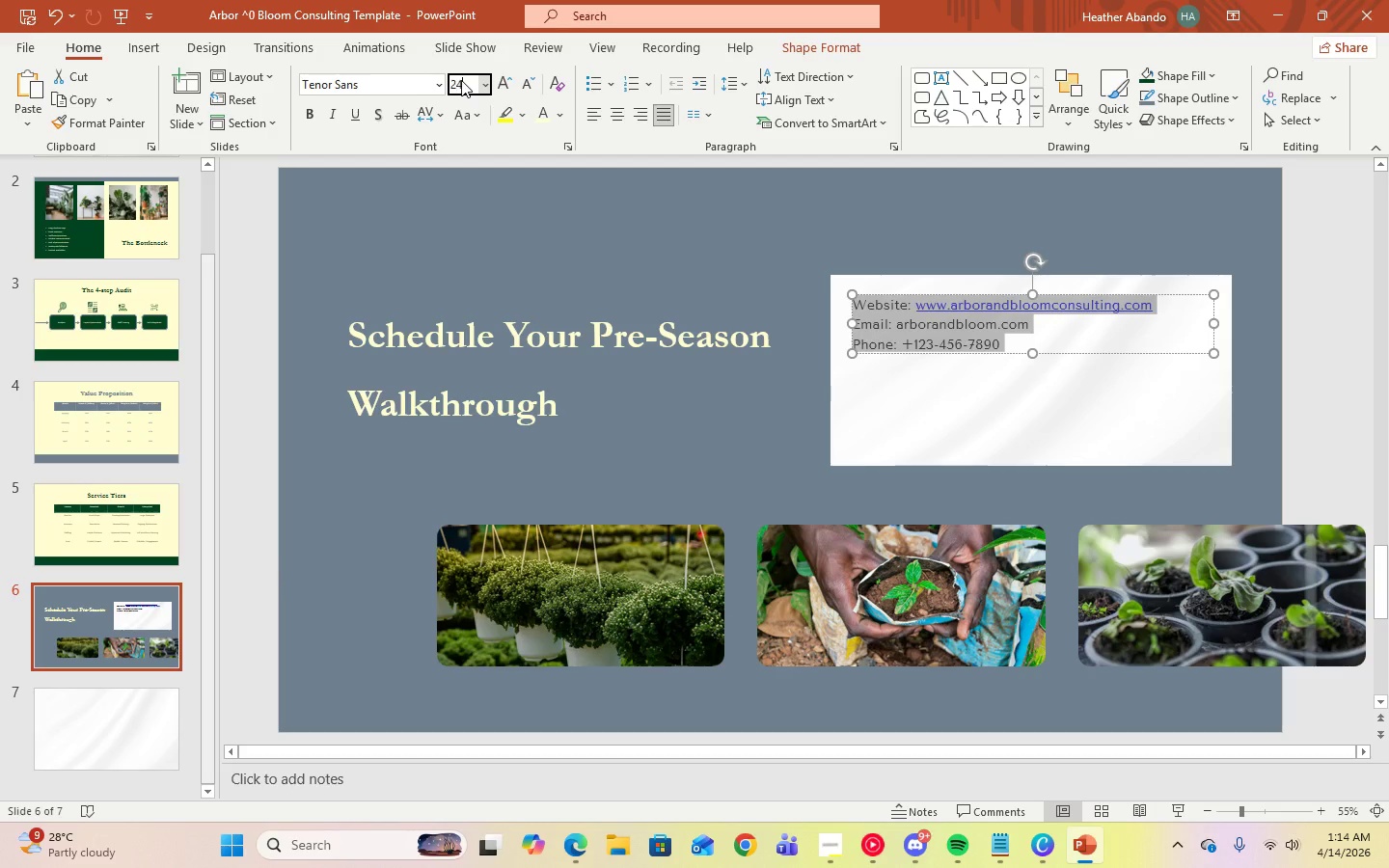 
key(Numpad4)
 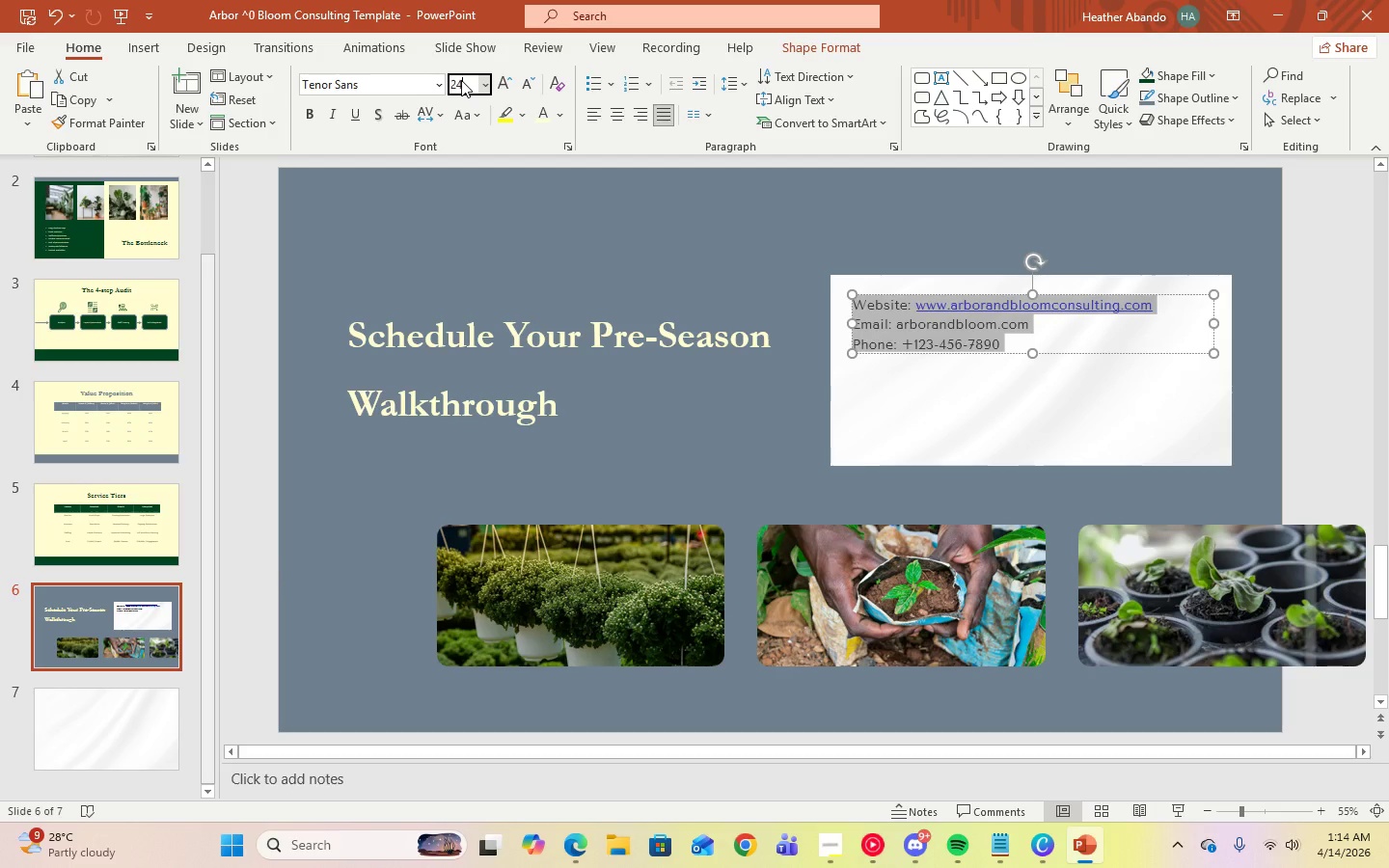 
key(Enter)
 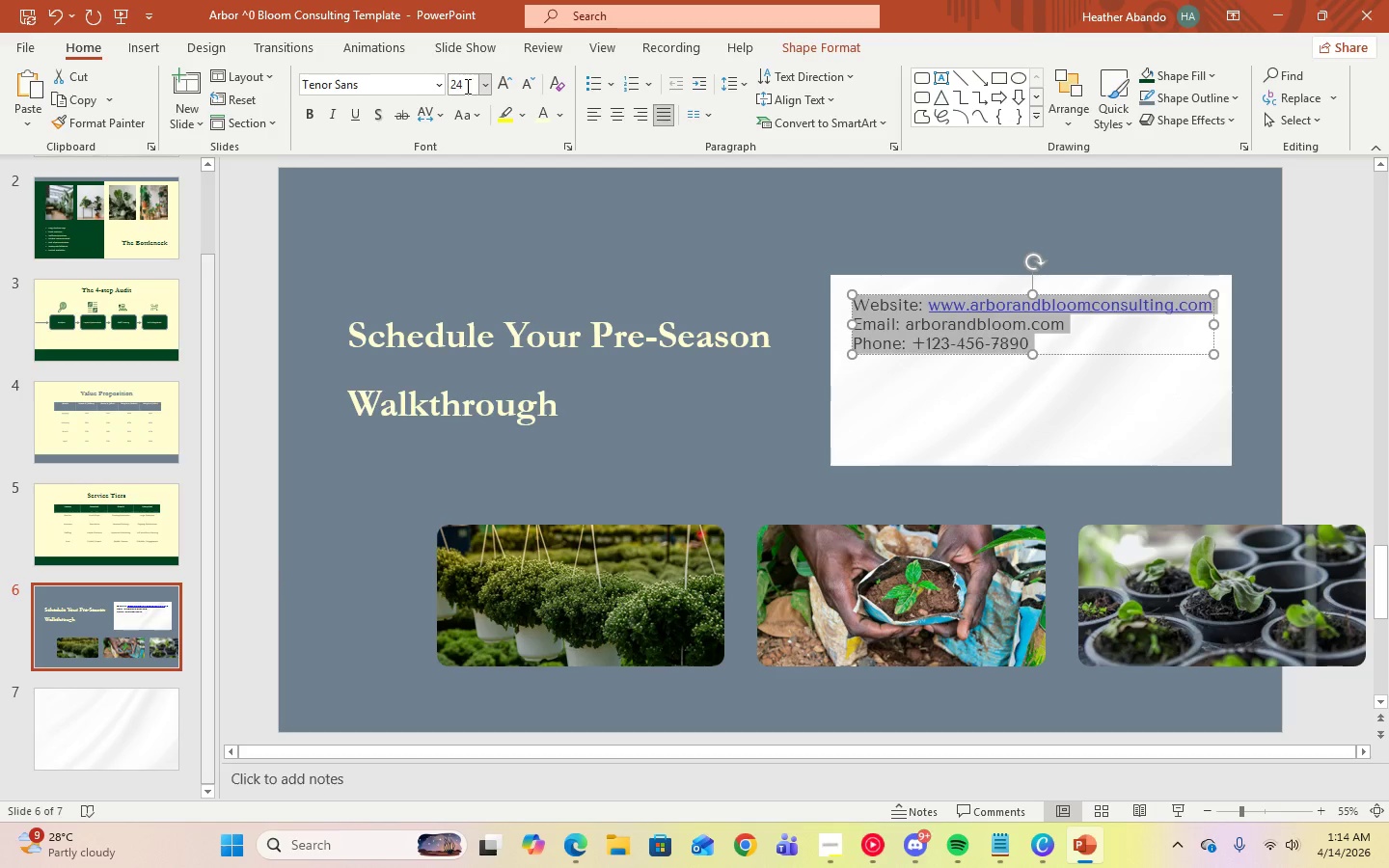 
left_click([438, 86])
 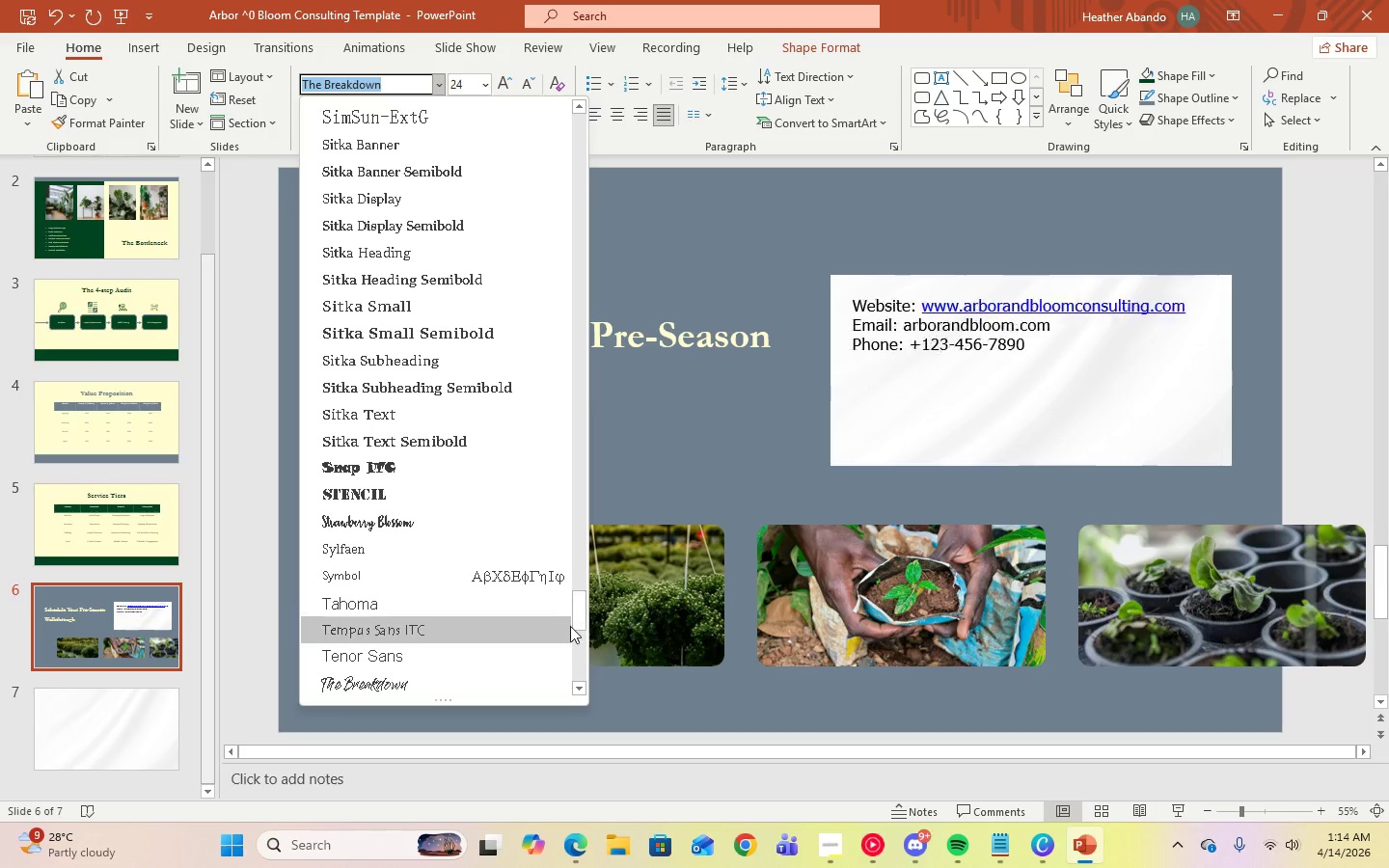 
left_click_drag(start_coordinate=[577, 617], to_coordinate=[613, 117])
 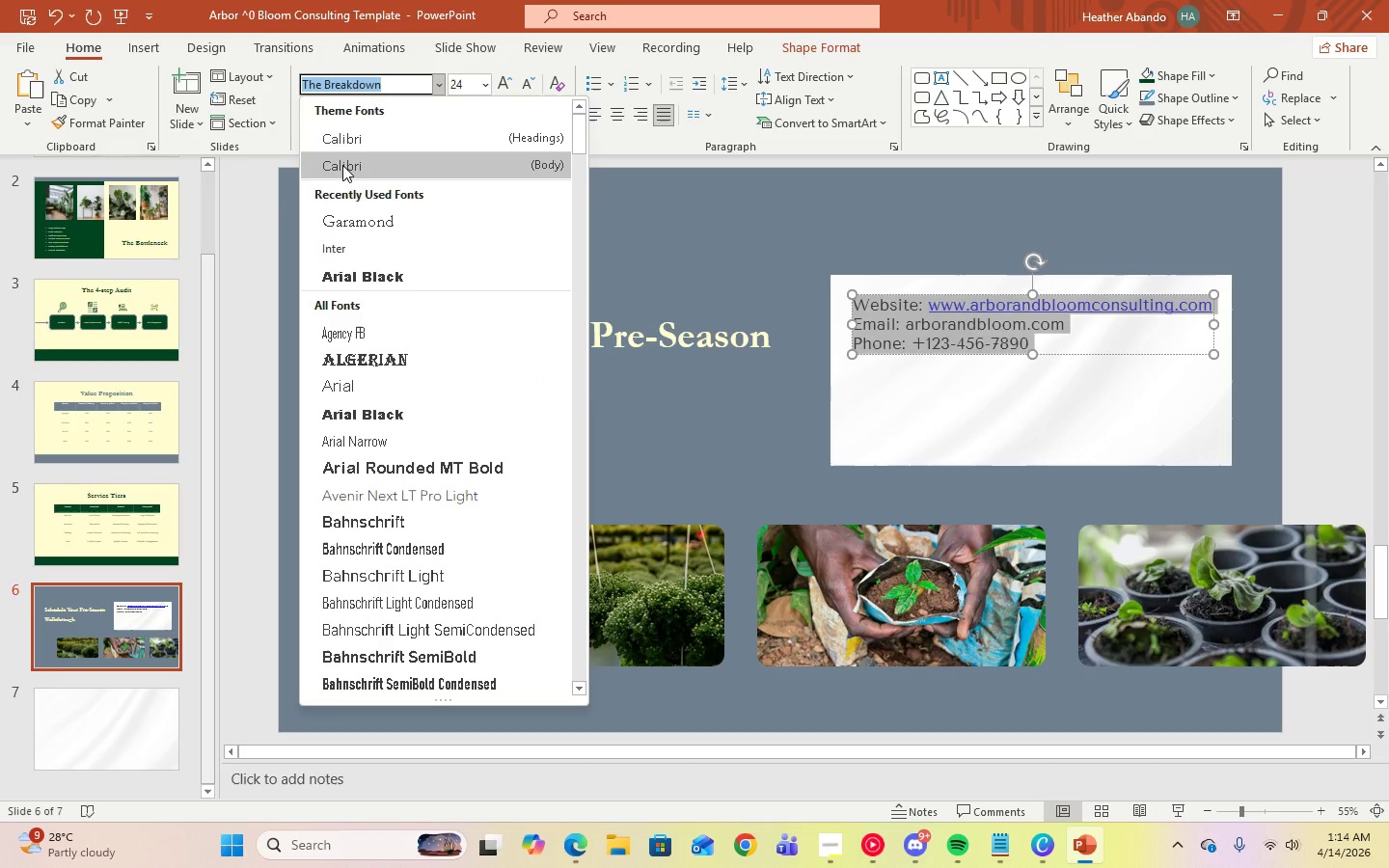 
left_click([342, 166])
 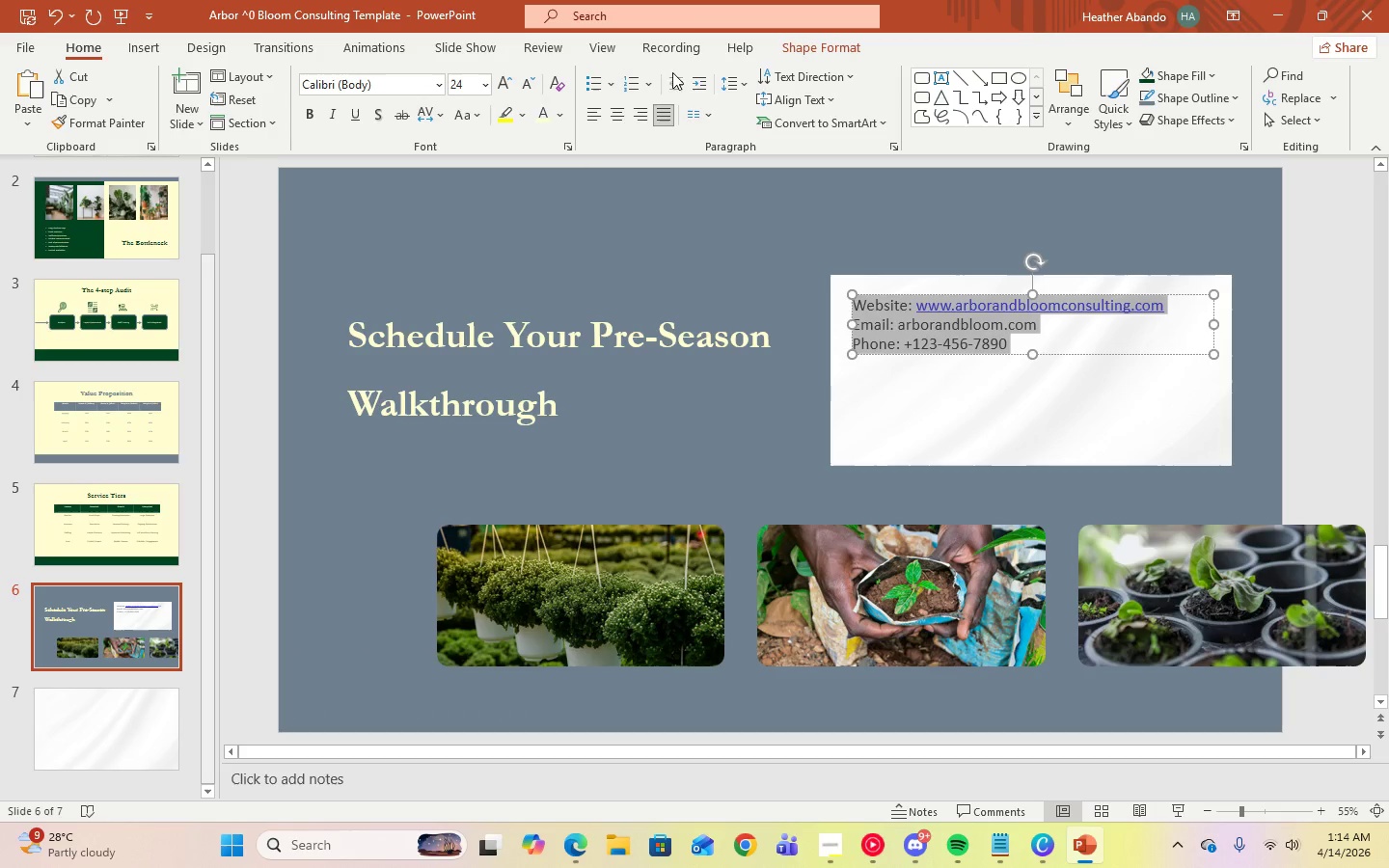 
left_click([730, 84])
 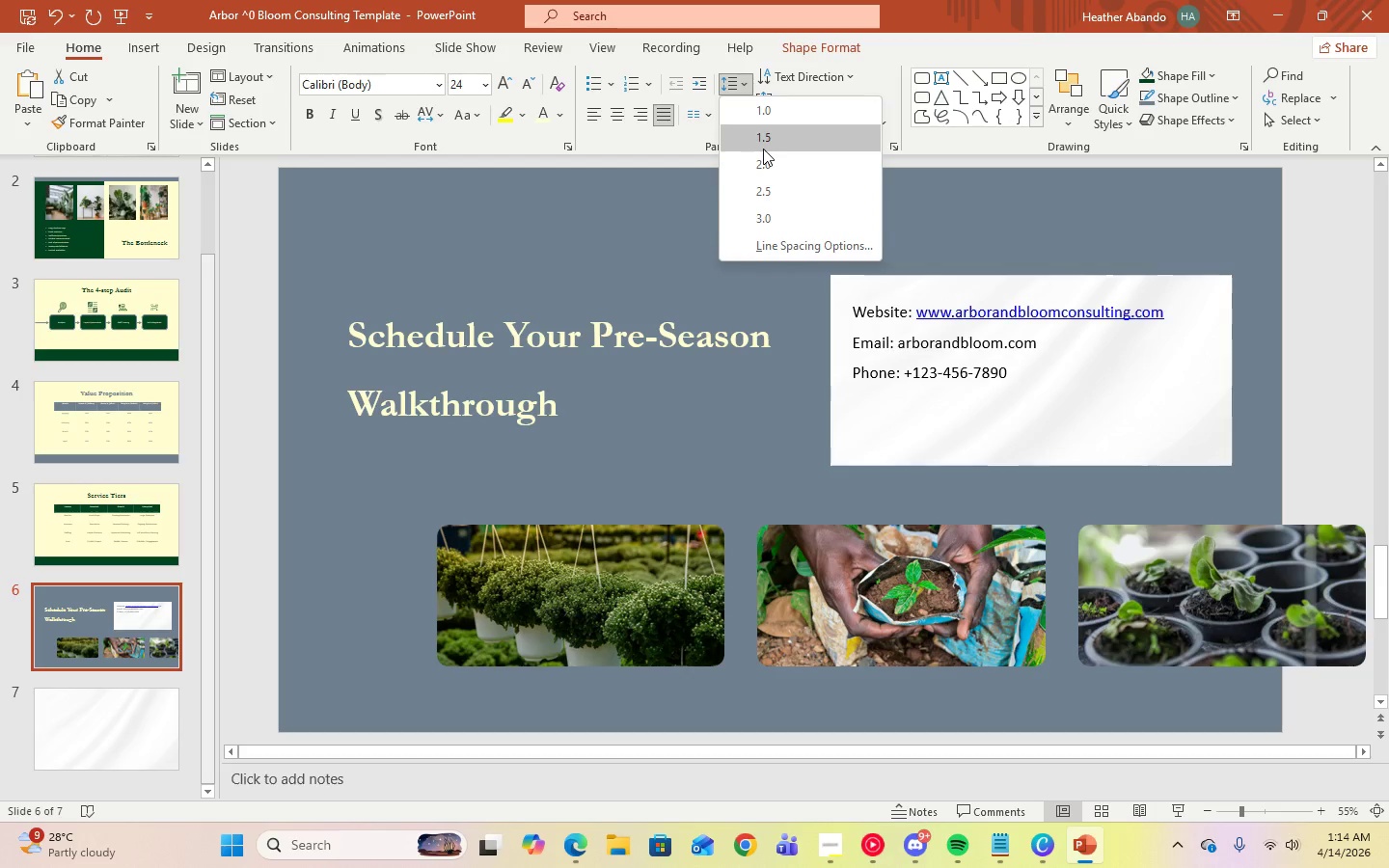 
left_click([763, 149])
 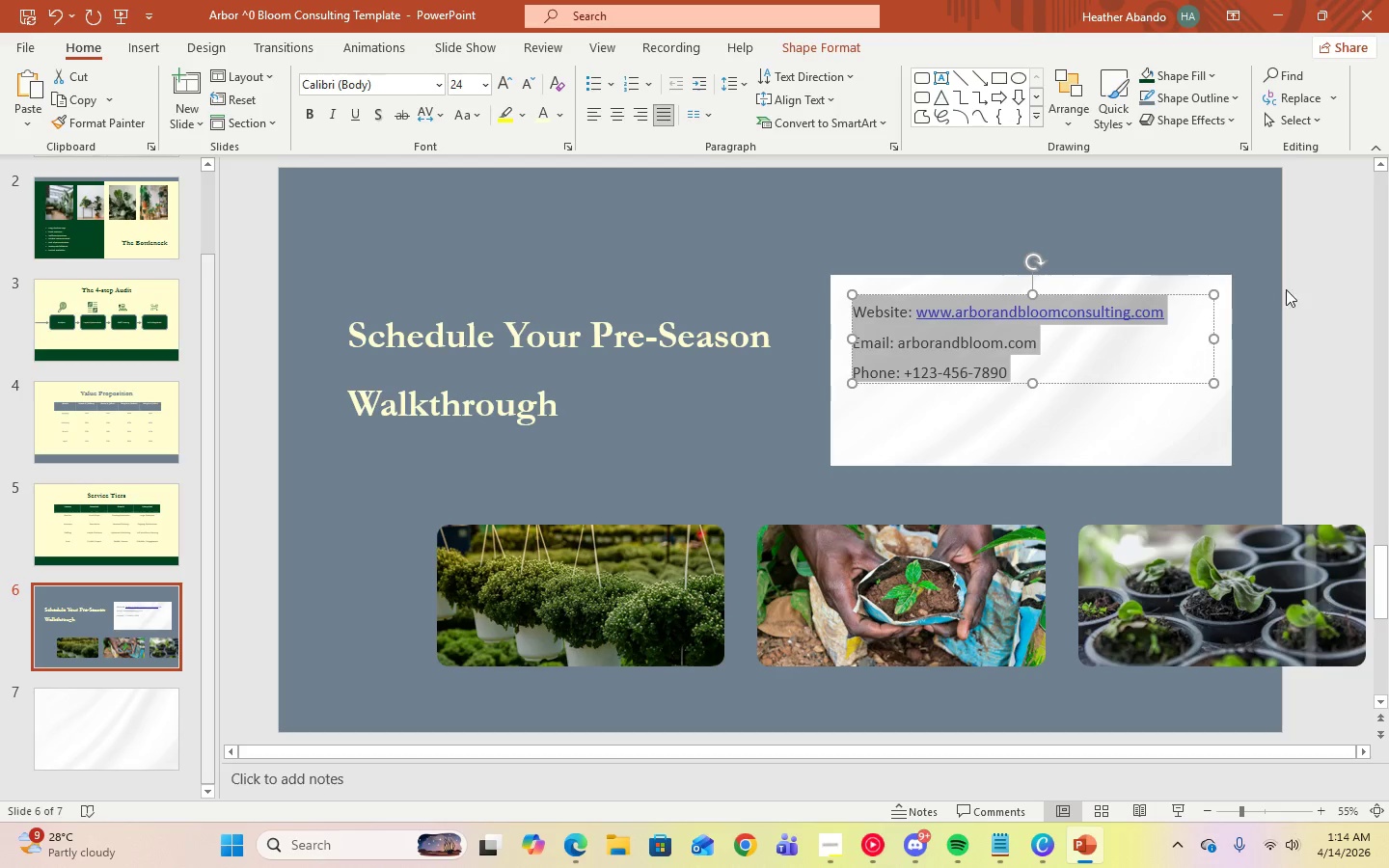 
left_click([1289, 292])
 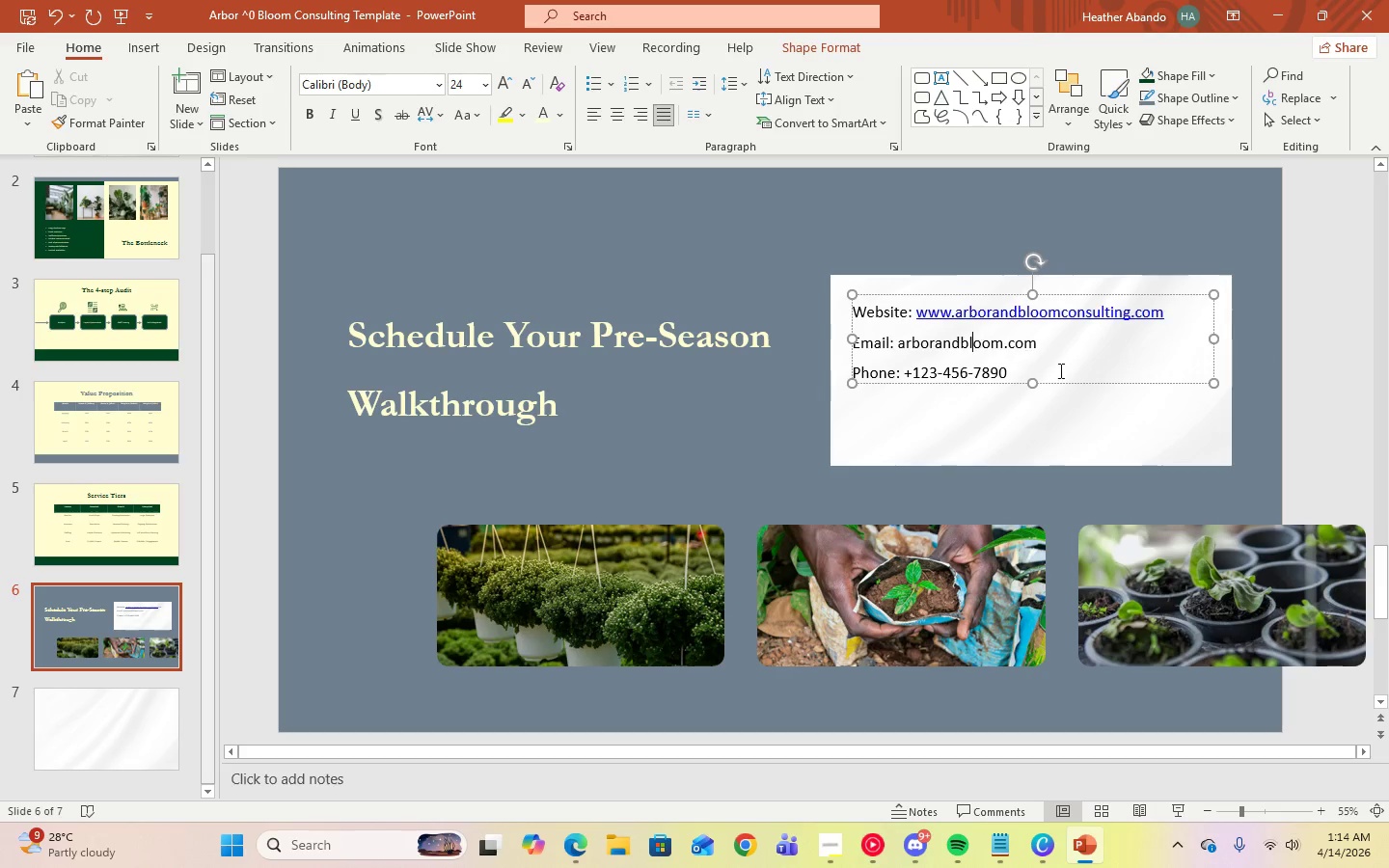 
double_click([1057, 369])
 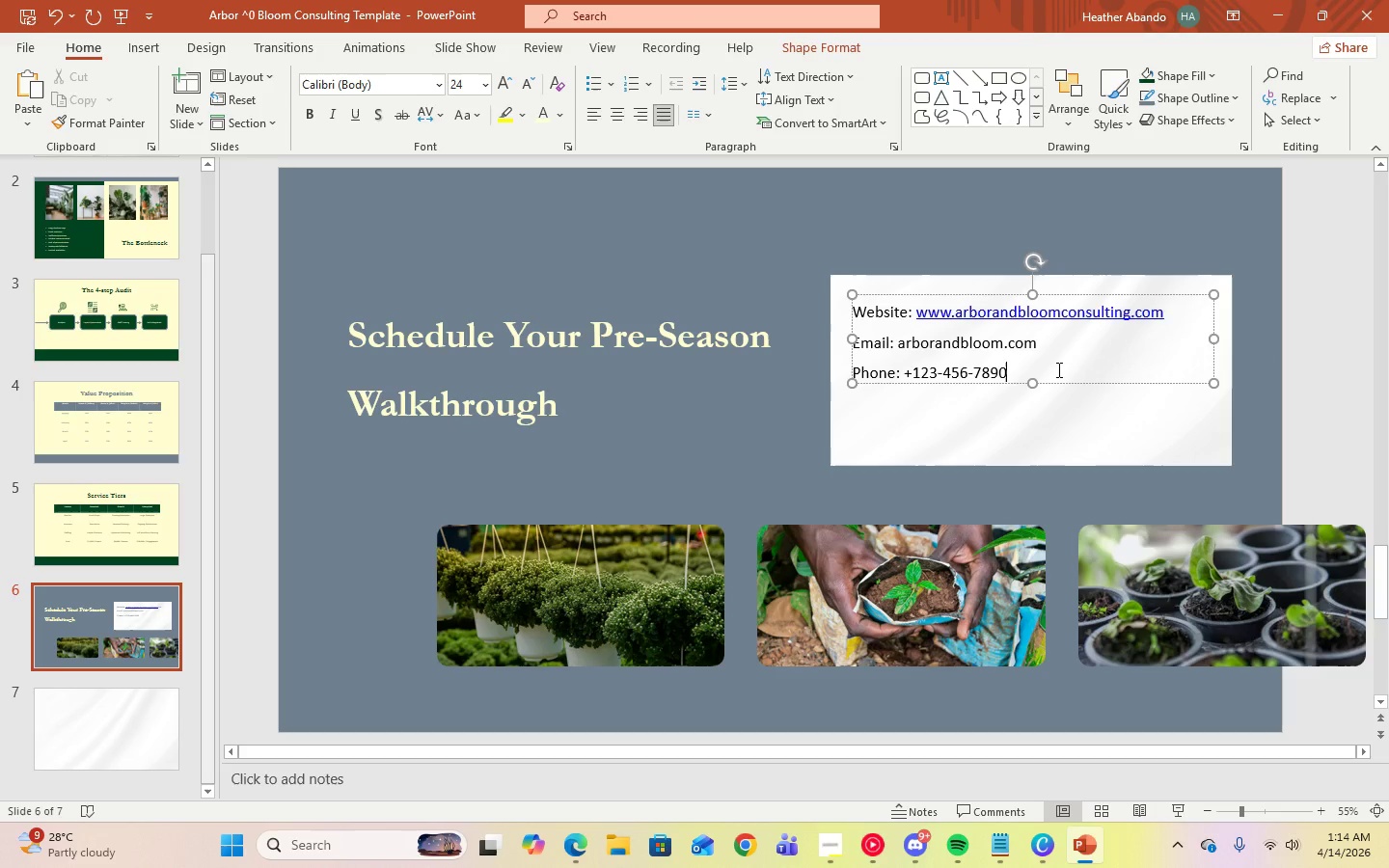 
key(Control+A)
 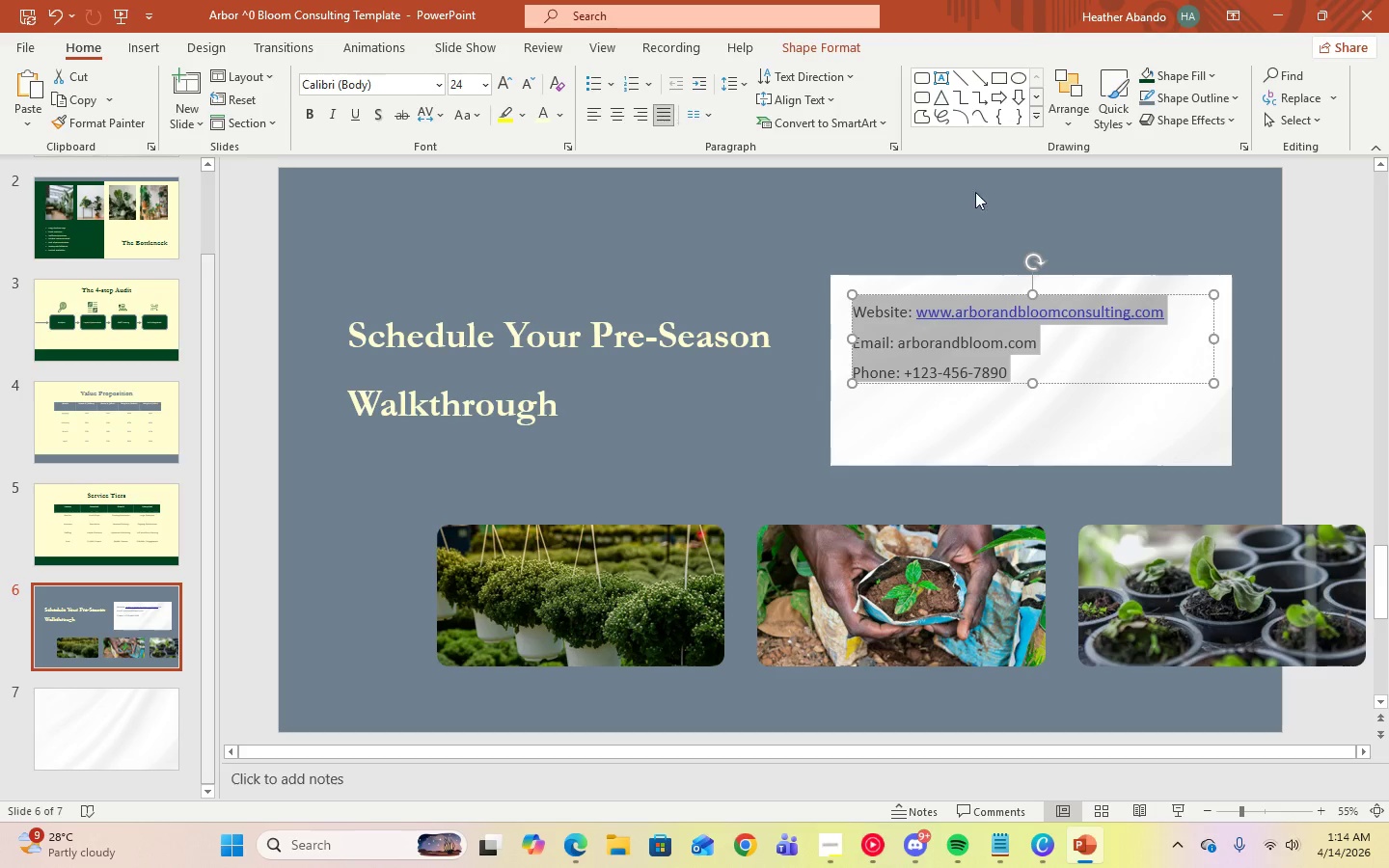 
left_click([1388, 329])
 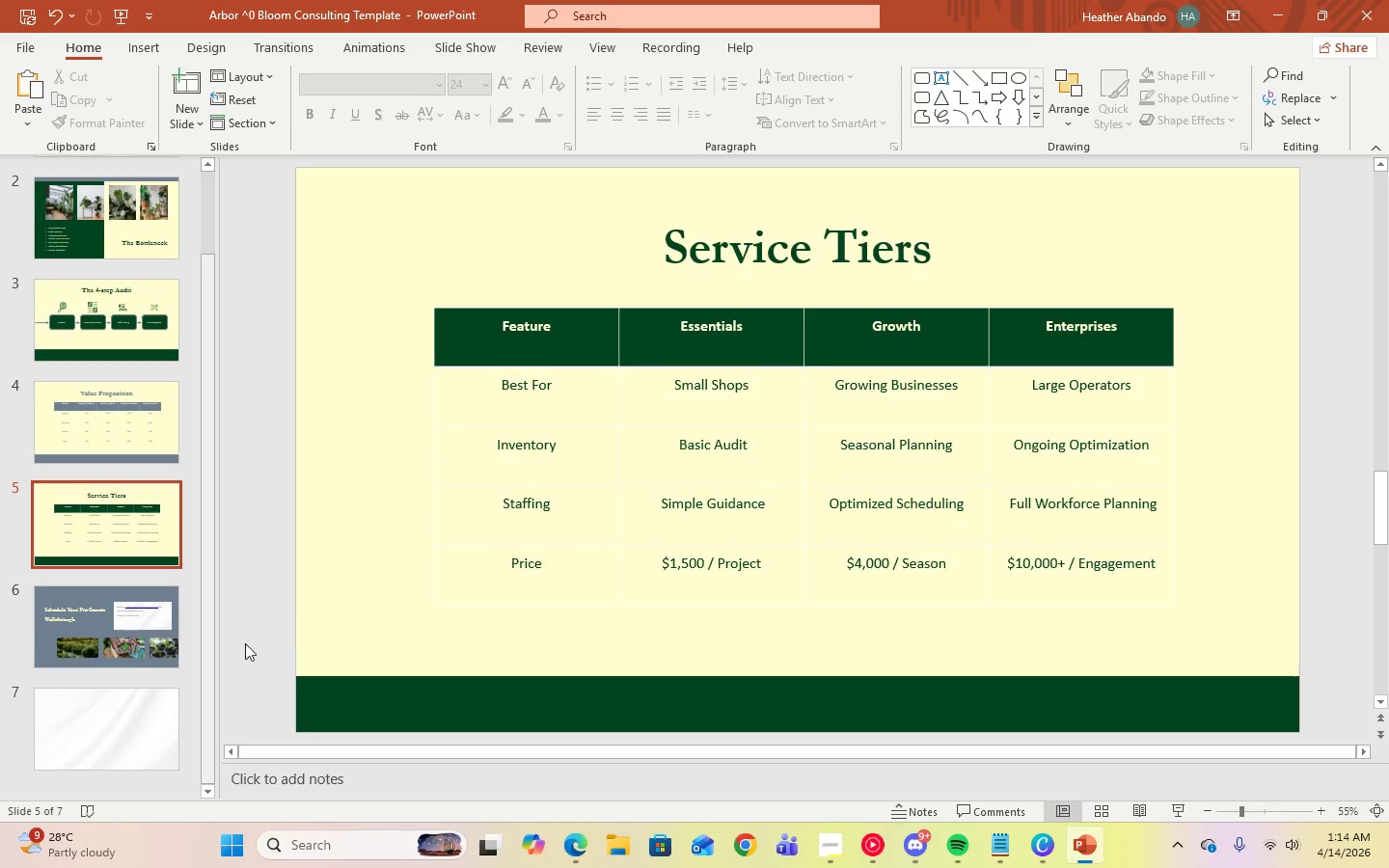 
left_click([81, 651])
 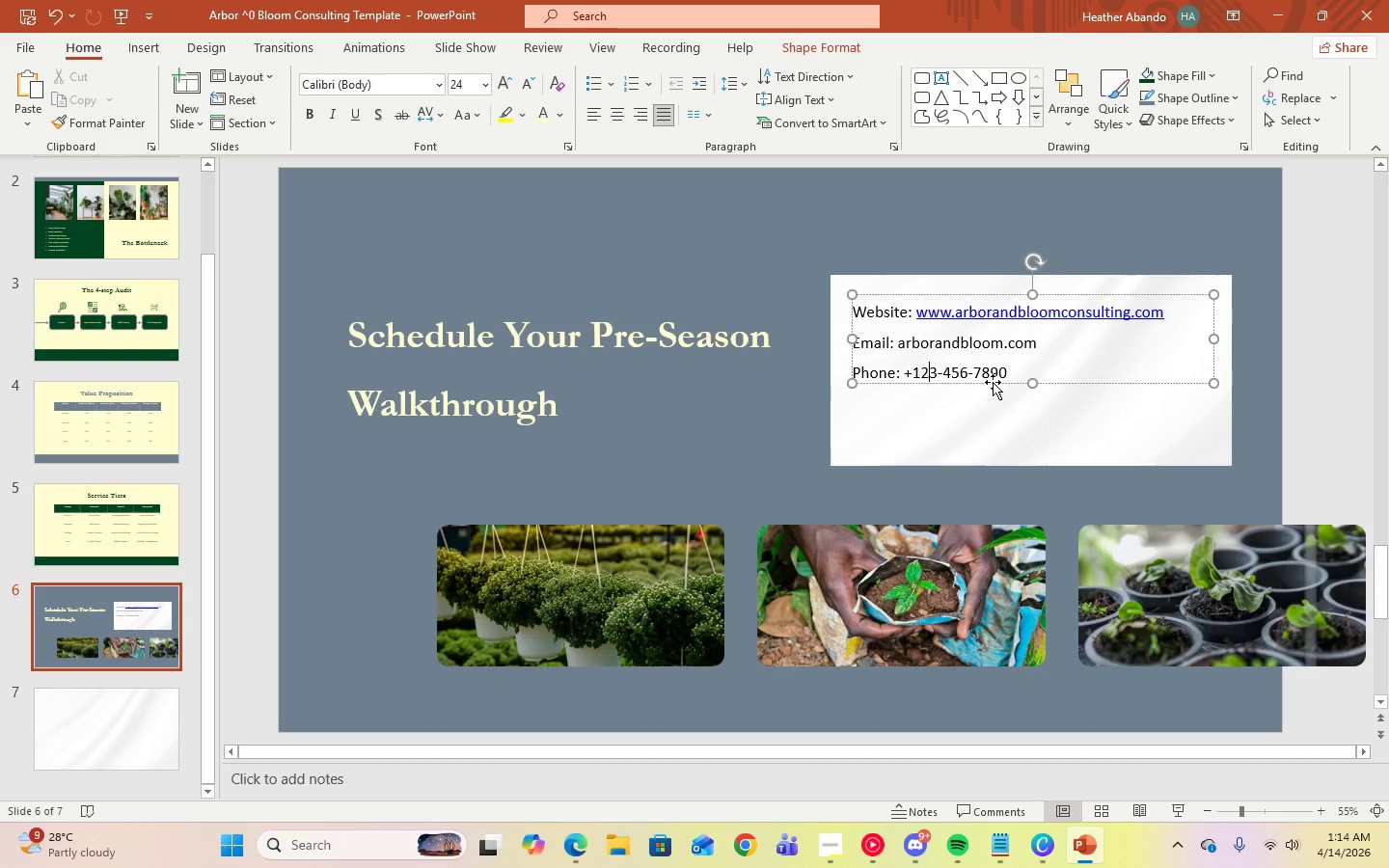 
left_click_drag(start_coordinate=[995, 380], to_coordinate=[1023, 379])
 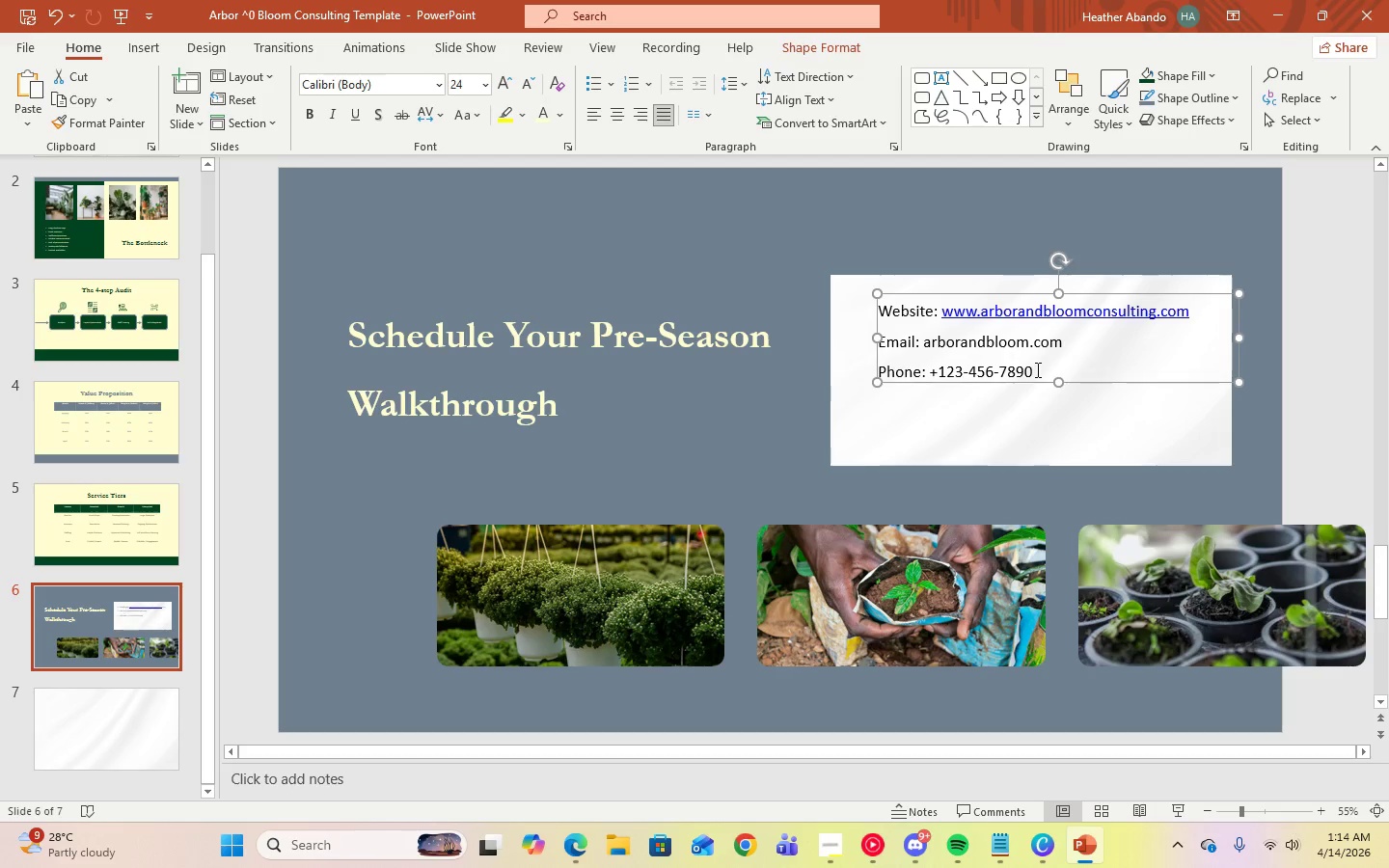 
left_click([1036, 369])
 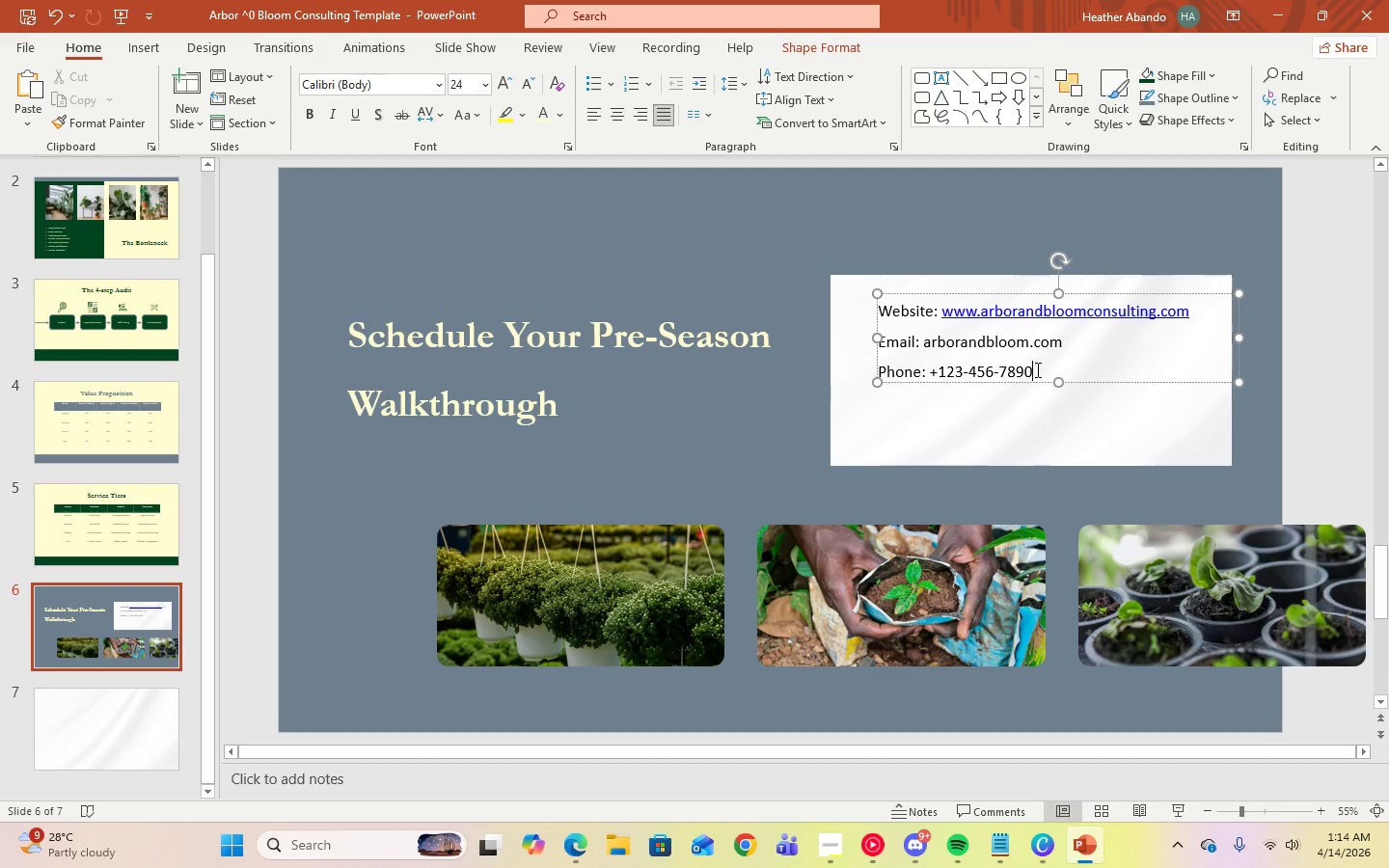 
key(Control+A)
 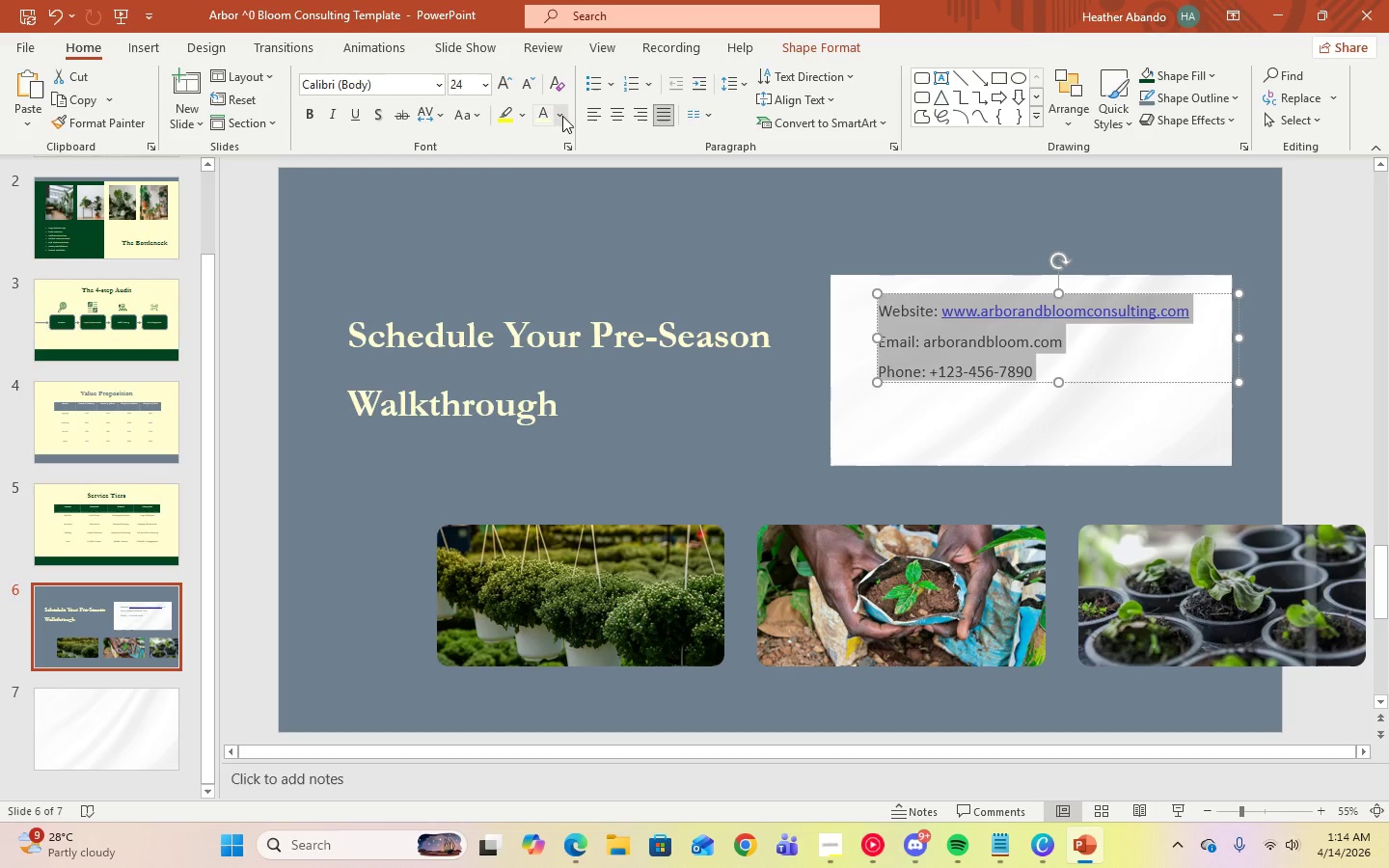 
left_click([562, 116])
 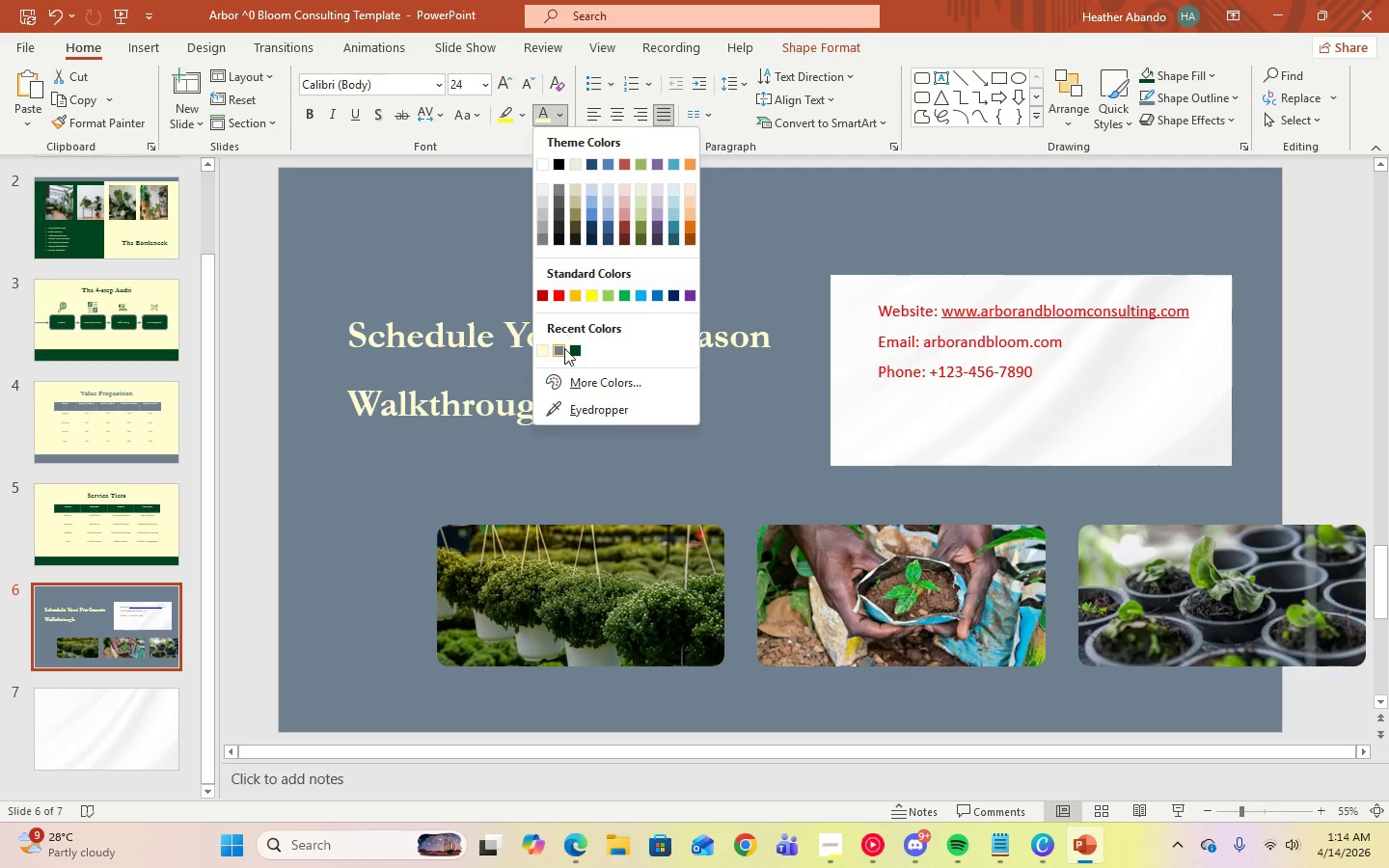 
left_click([564, 348])
 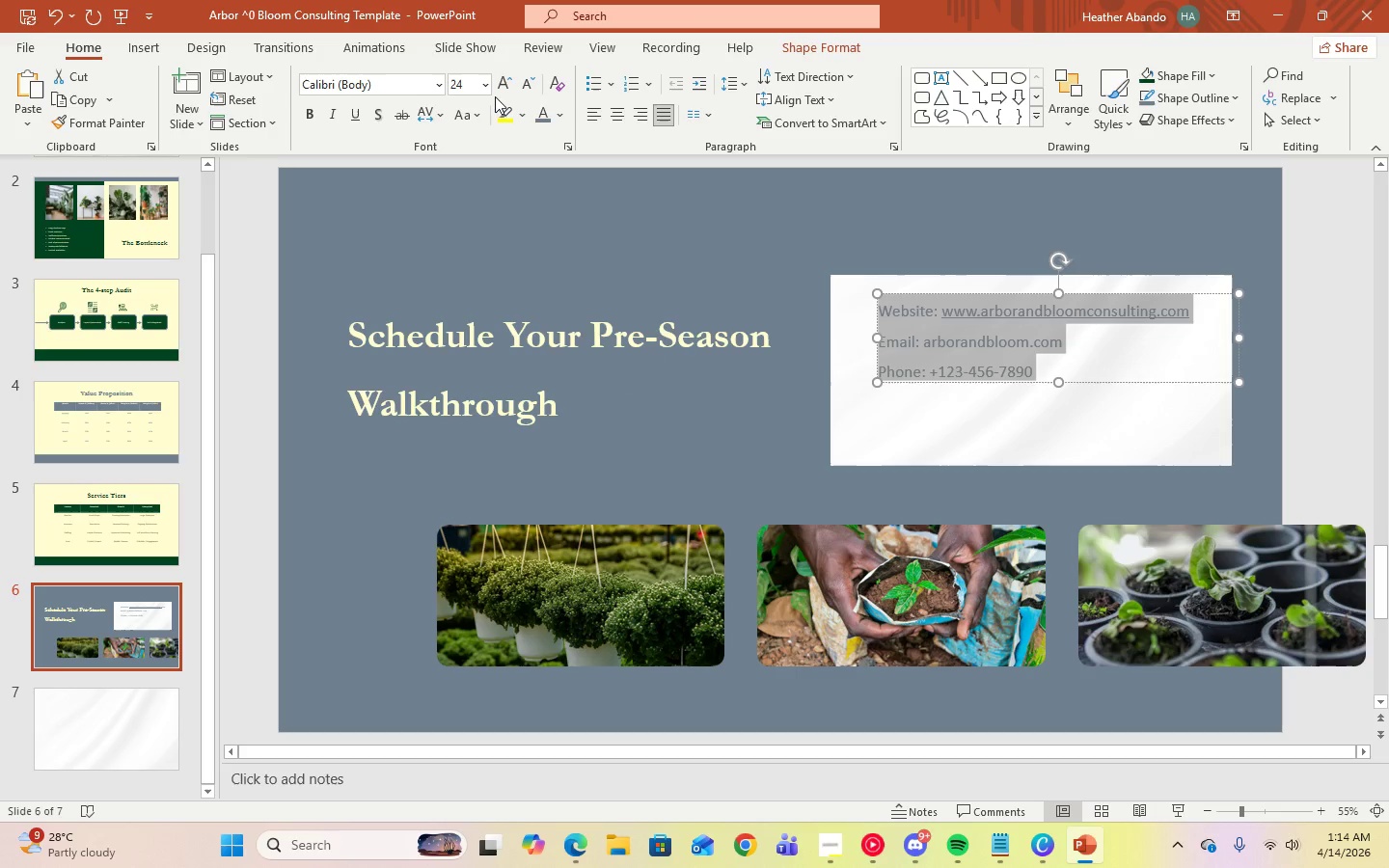 
left_click_drag(start_coordinate=[209, 294], to_coordinate=[213, 182])
 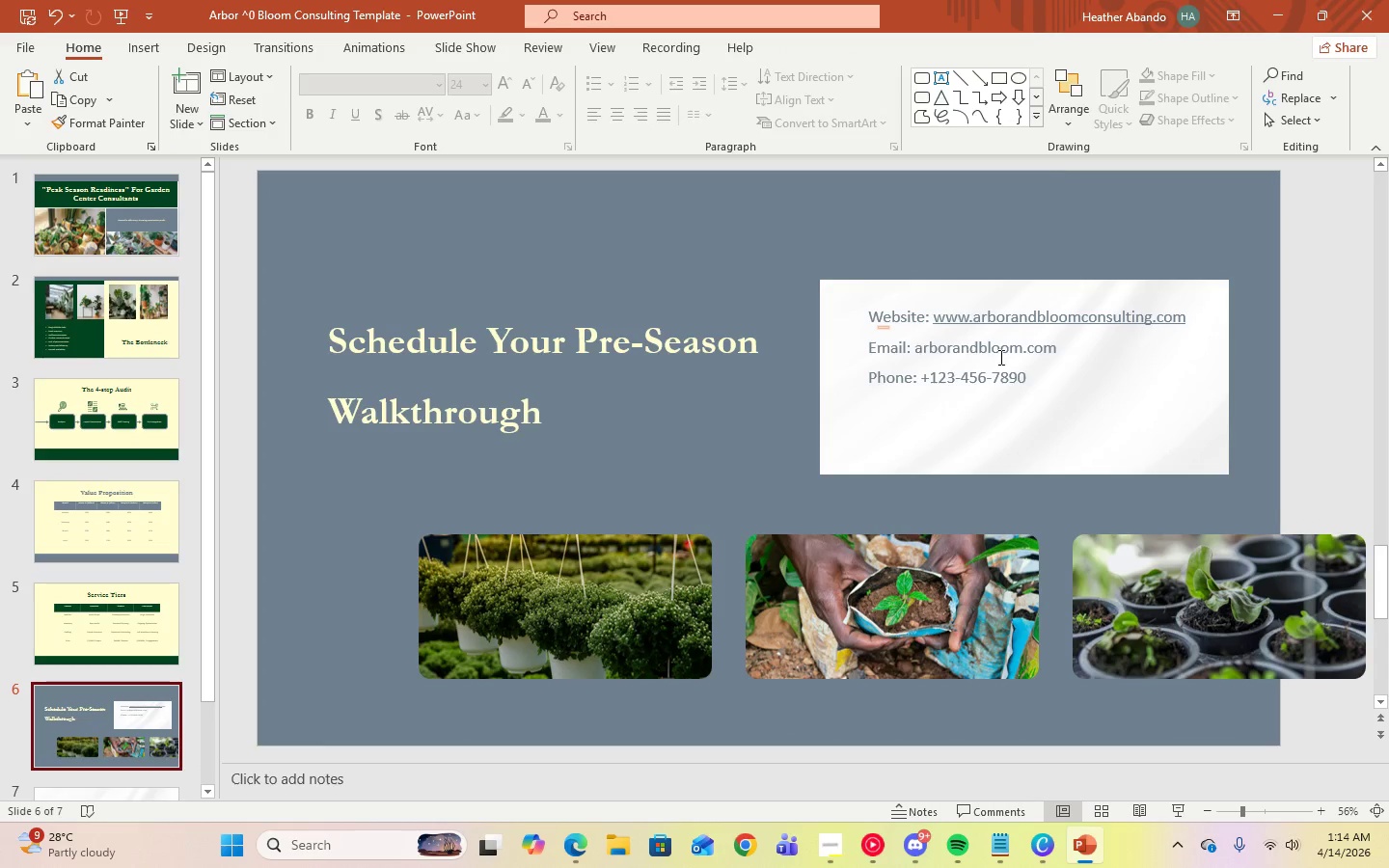 
left_click([1026, 368])
 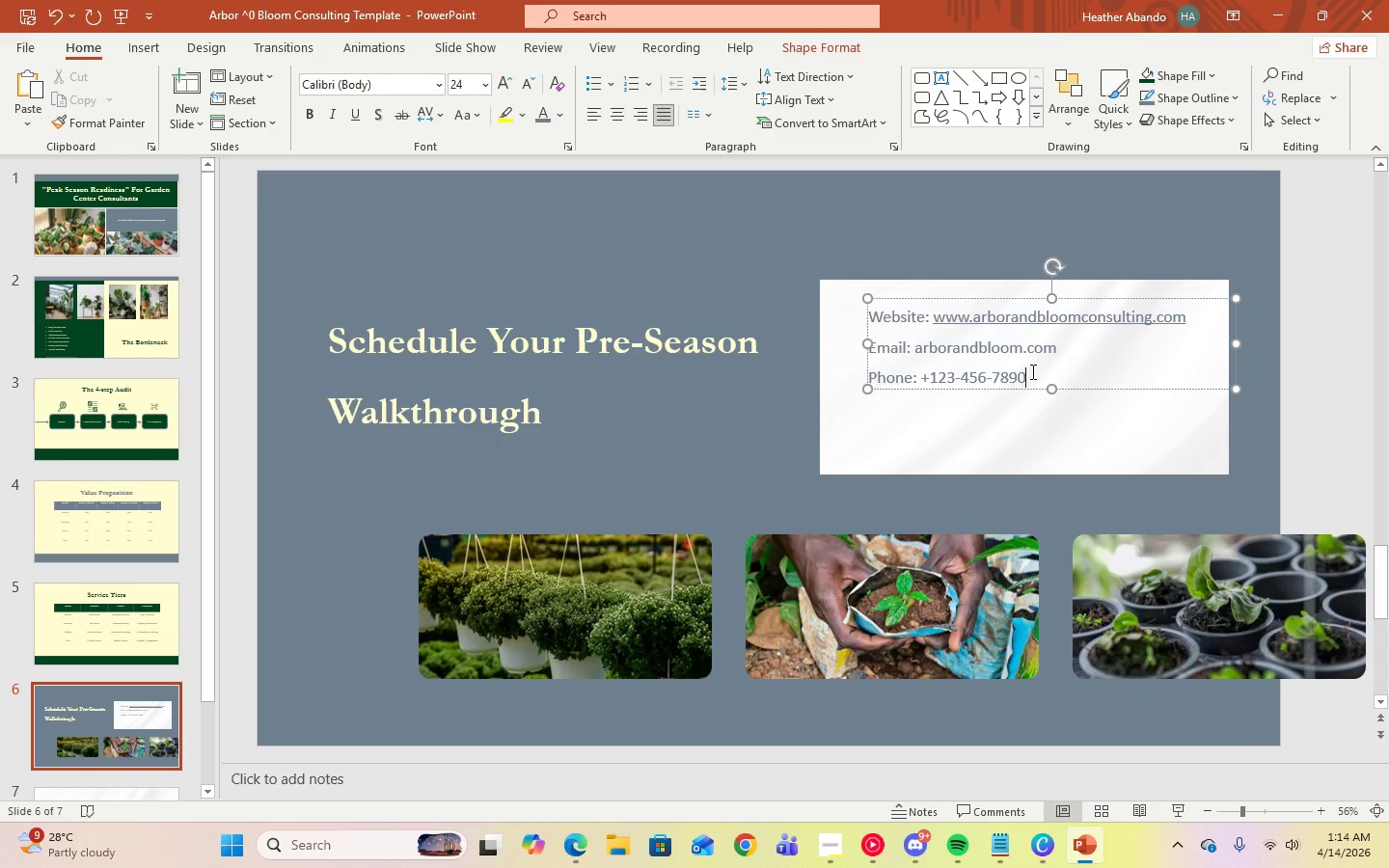 
key(Control+A)
 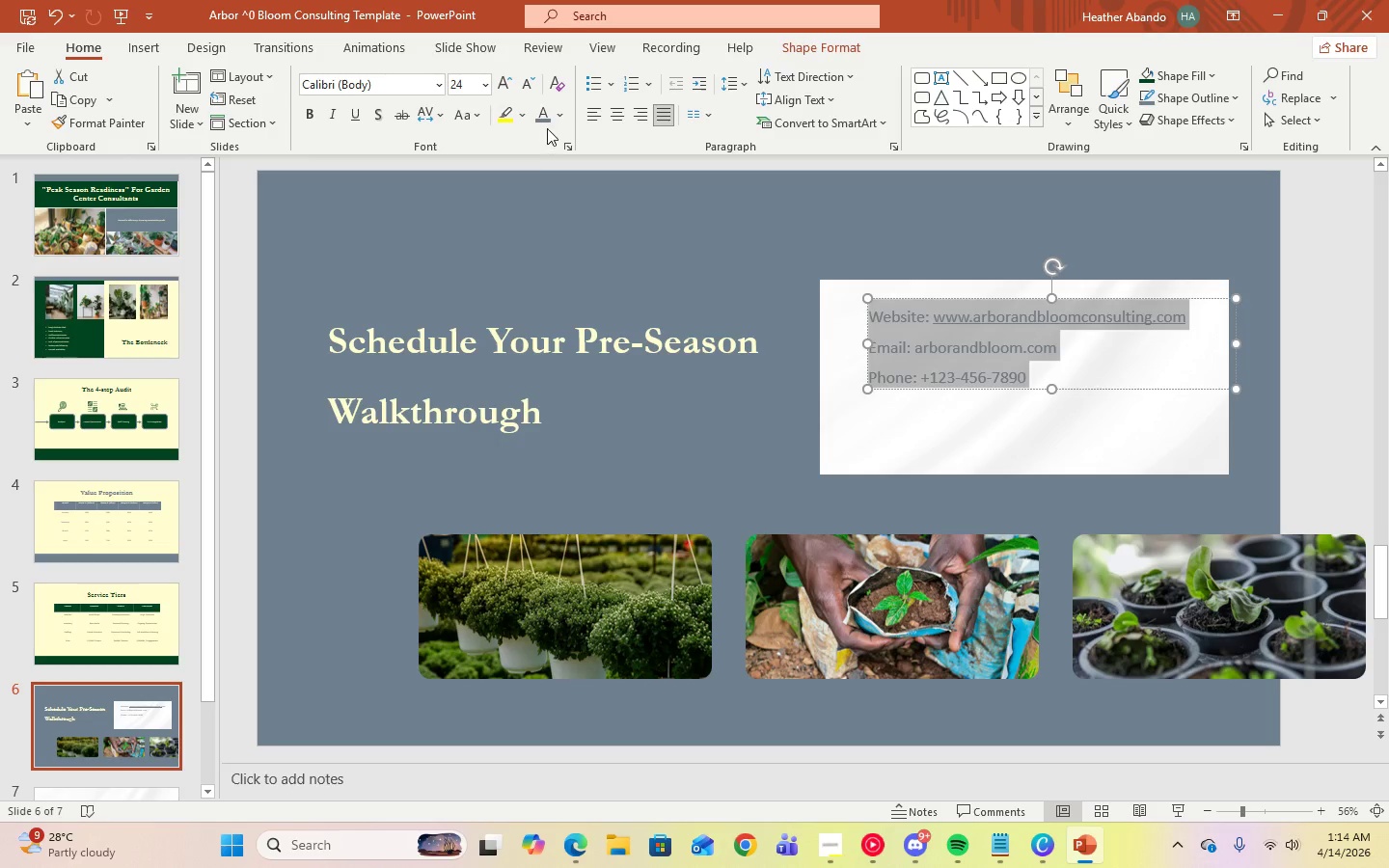 
left_click([565, 121])
 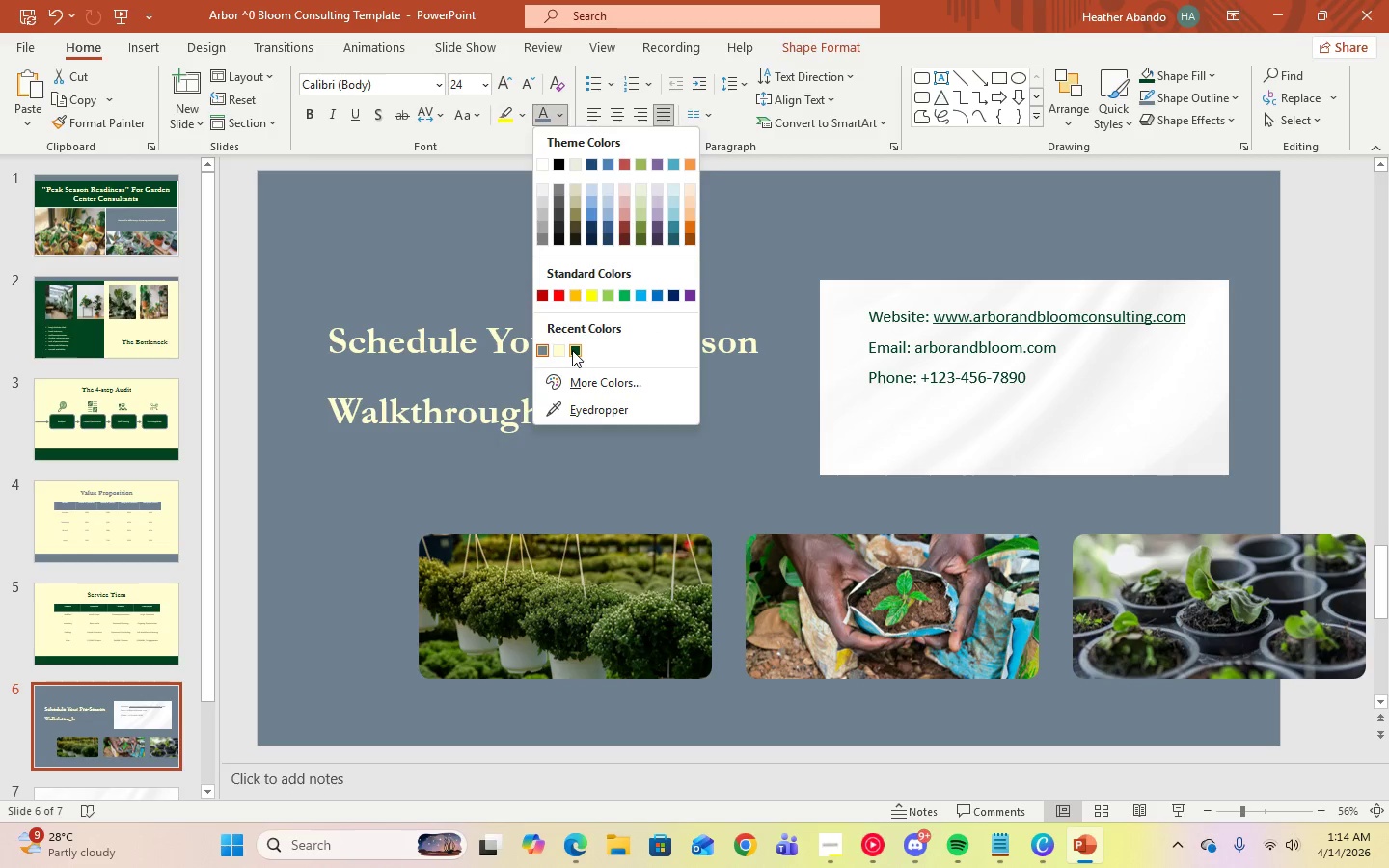 
left_click([572, 350])
 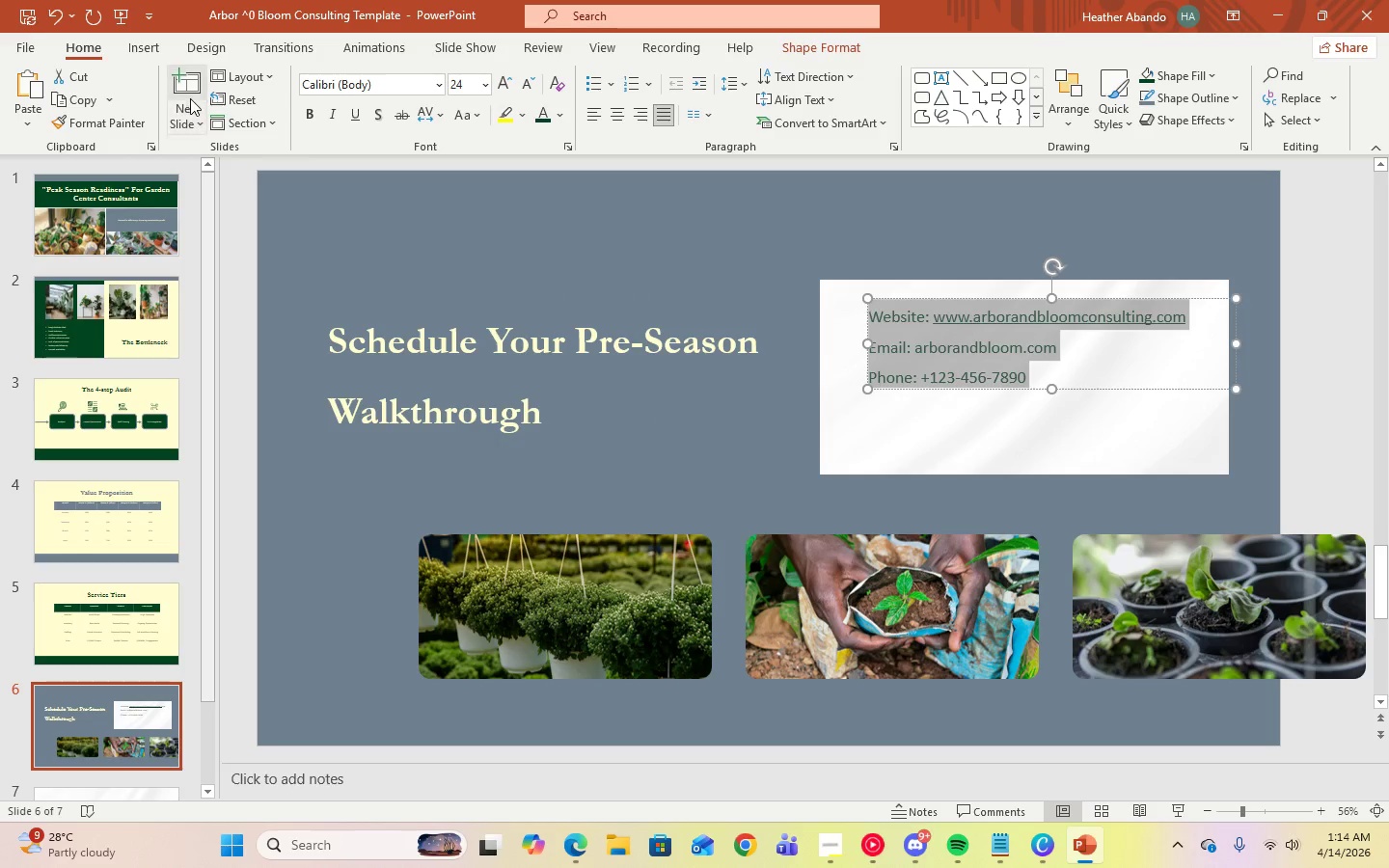 
left_click([140, 42])
 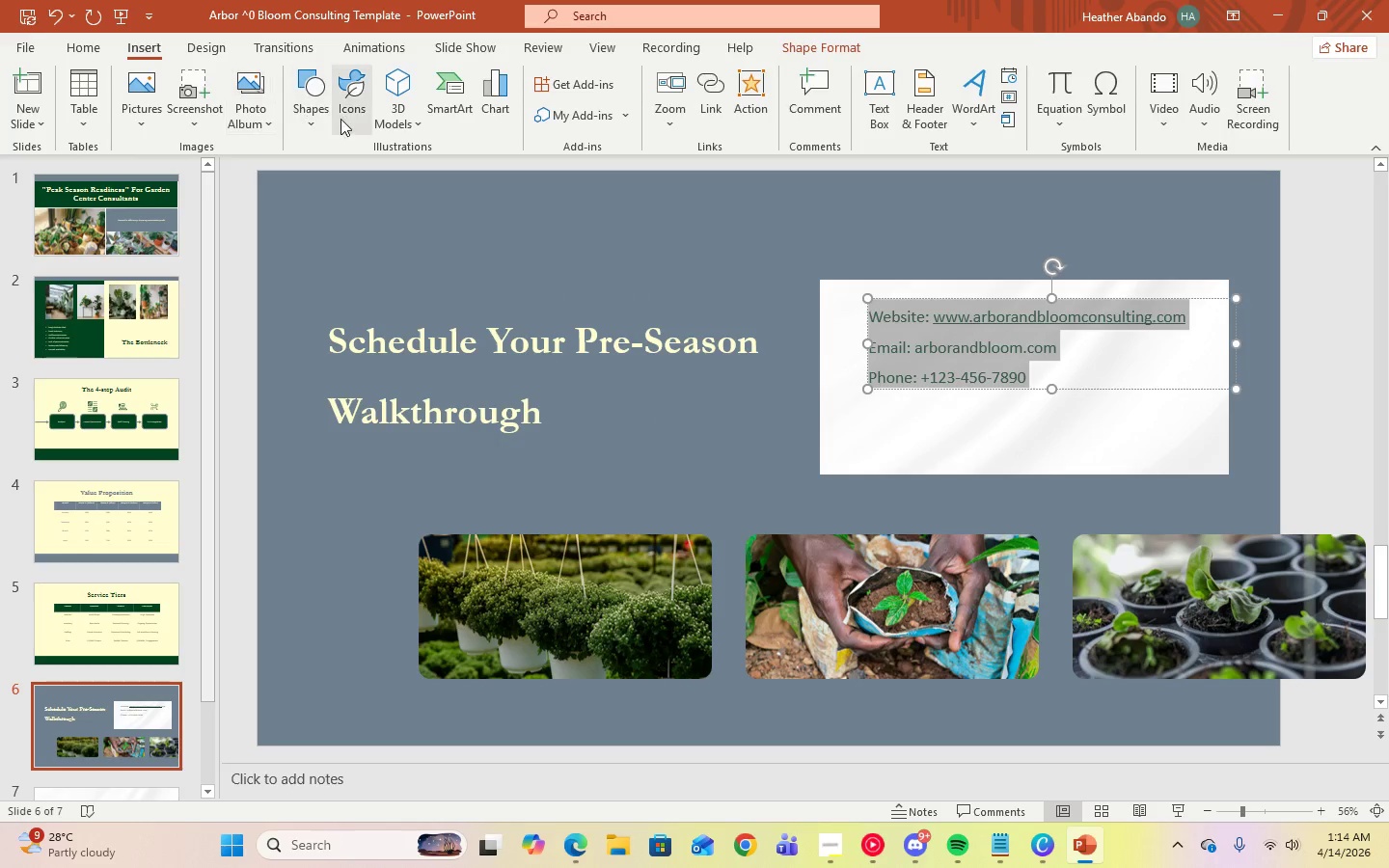 
left_click([355, 114])
 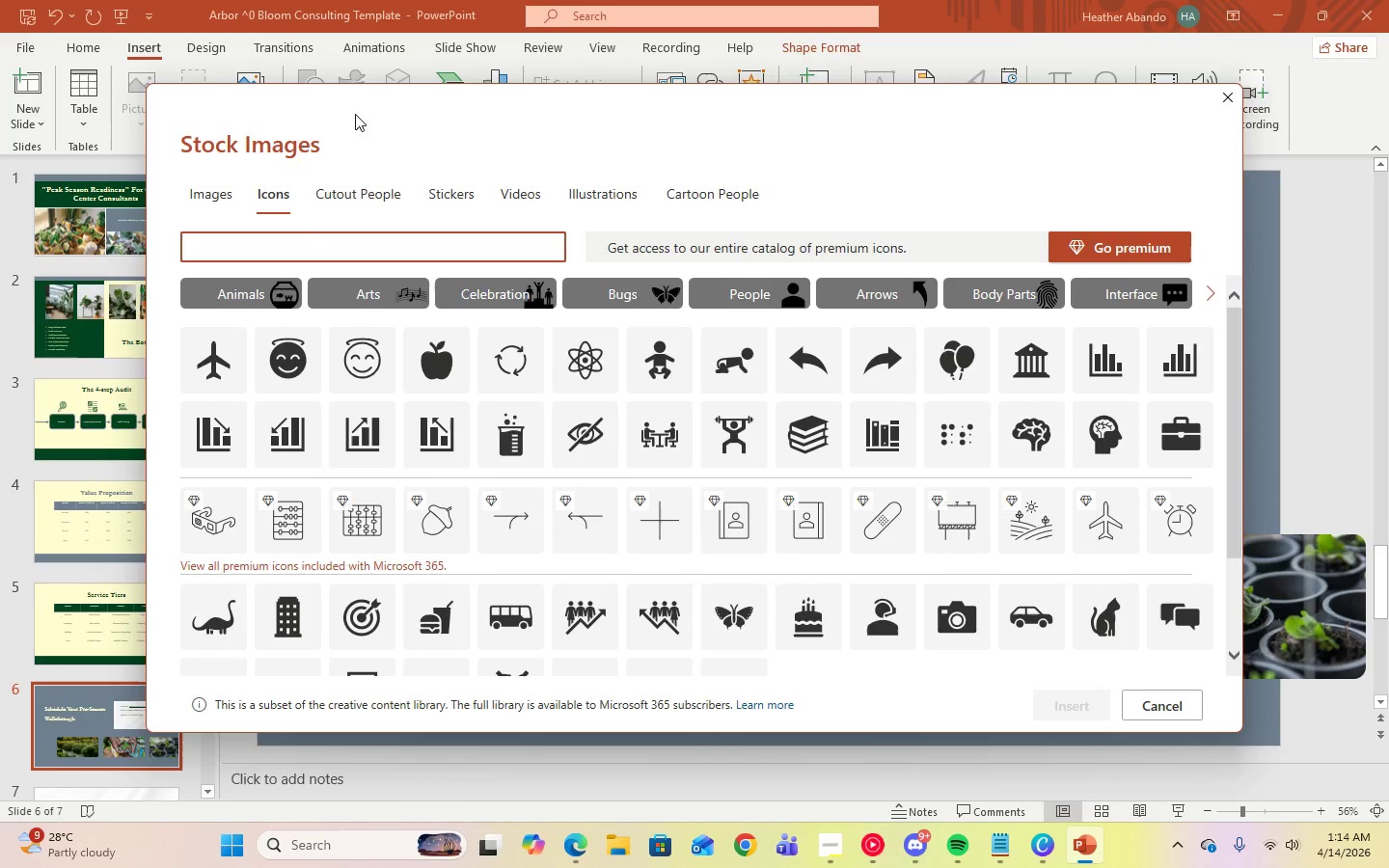 
left_click([349, 252])
 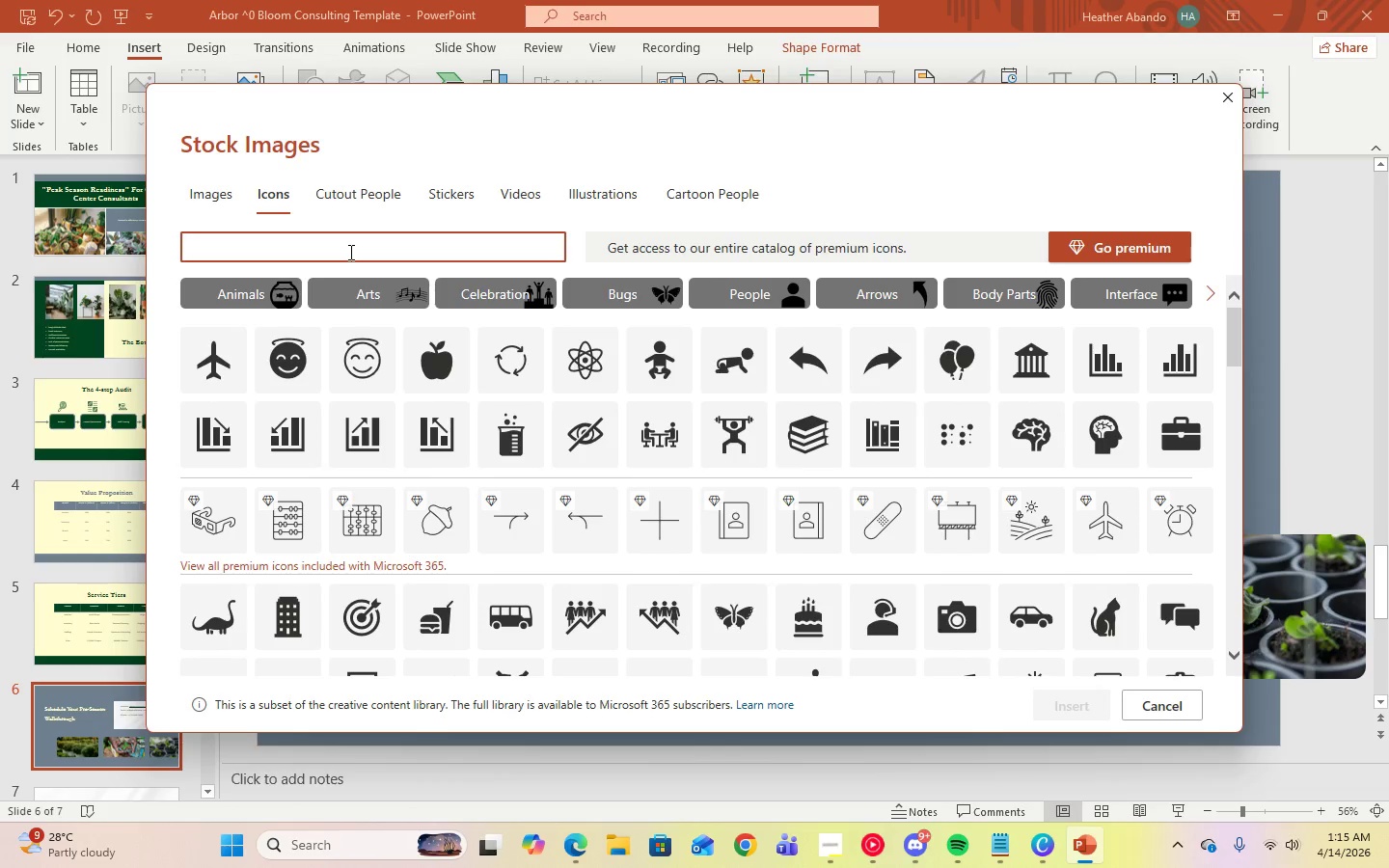 
type(communication)
 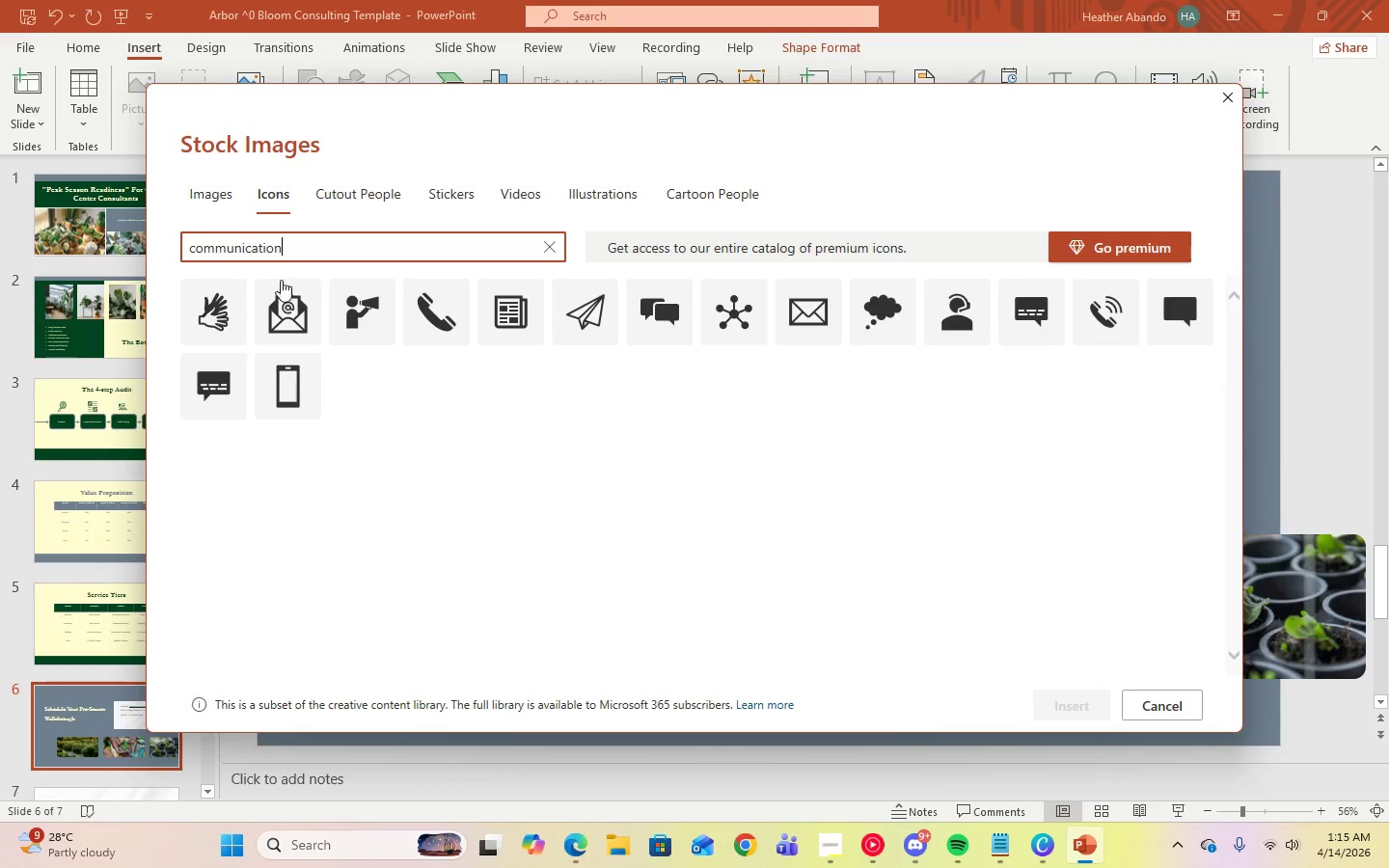 
left_click([307, 293])
 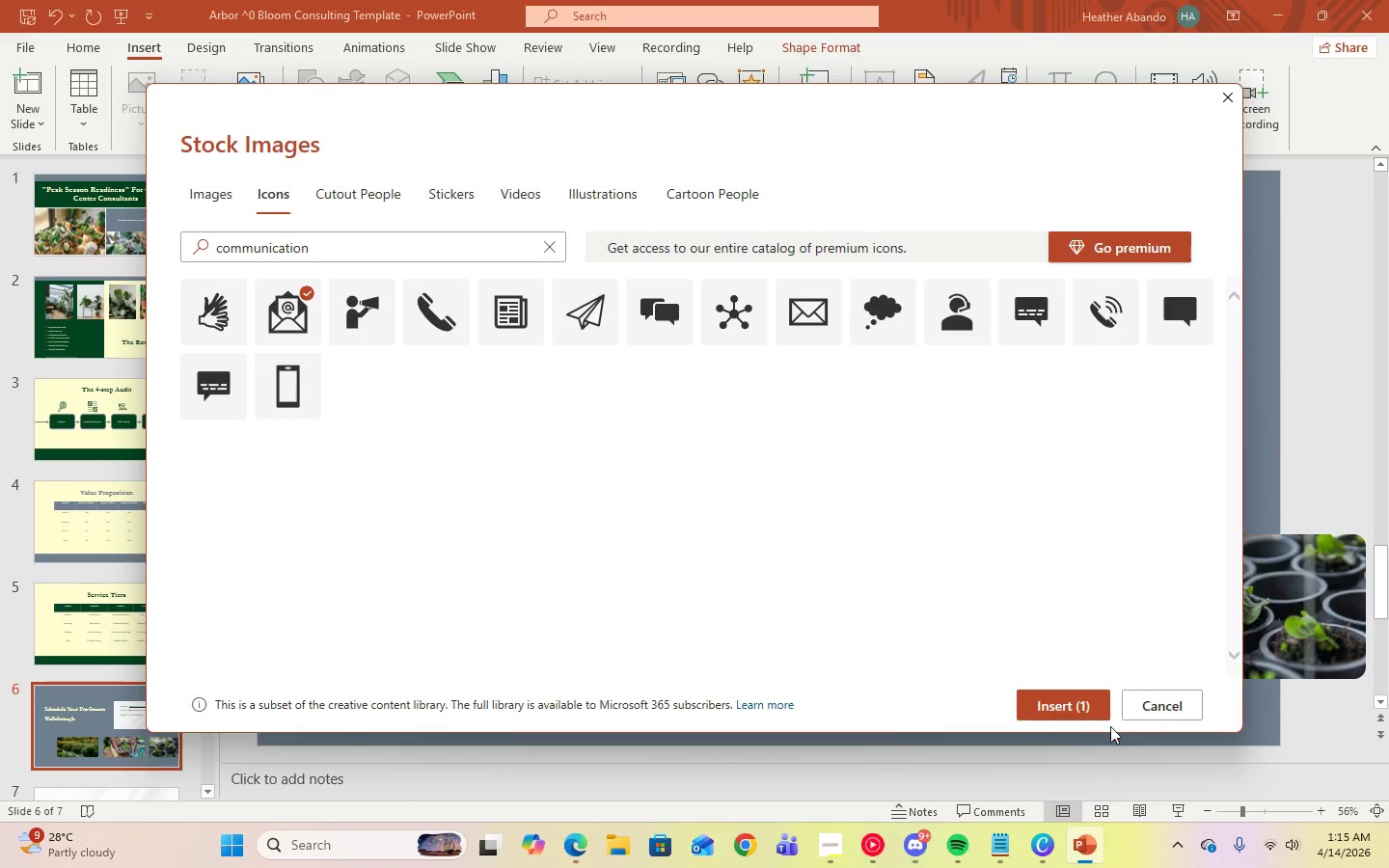 
left_click([1084, 715])
 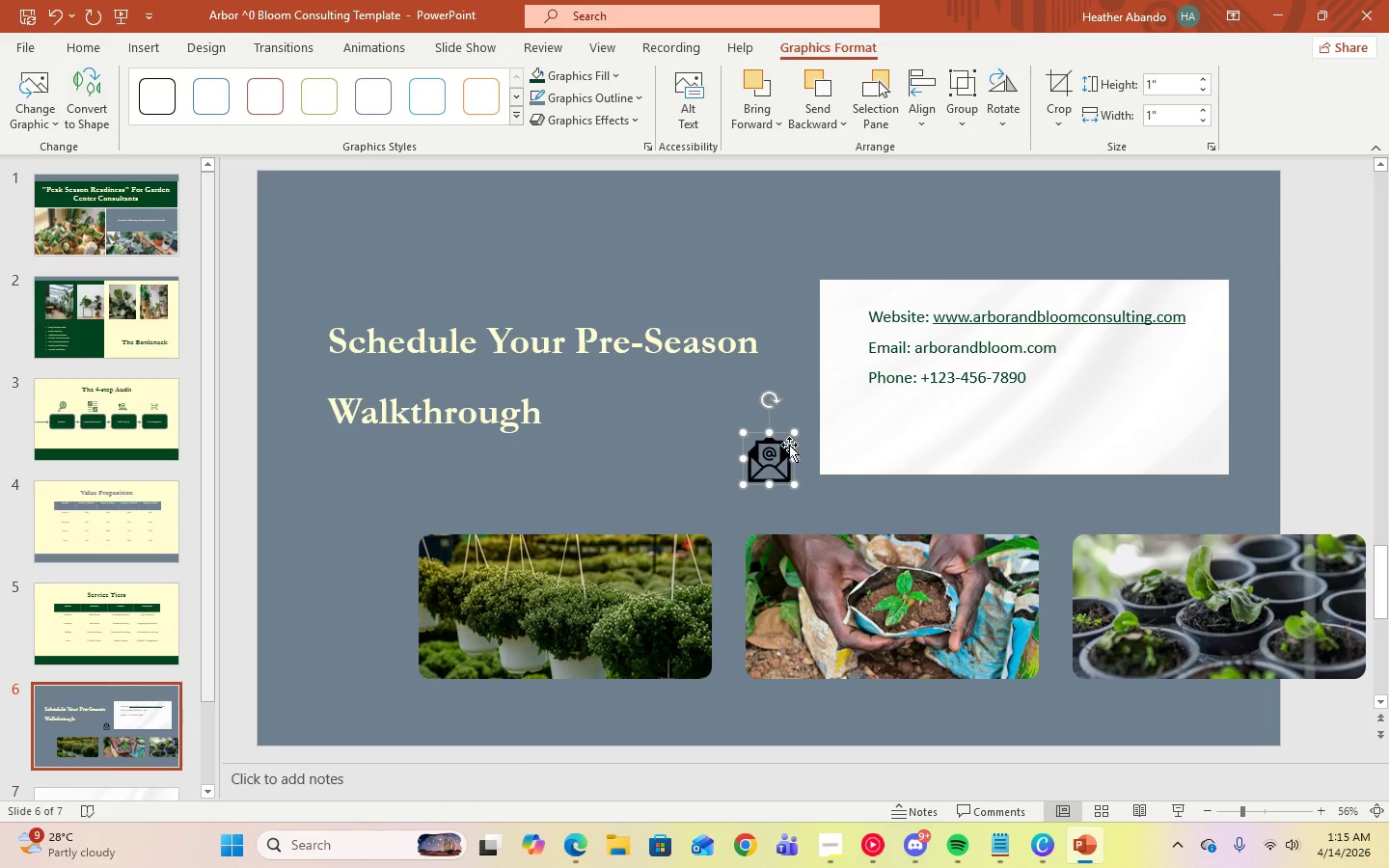 
left_click_drag(start_coordinate=[792, 434], to_coordinate=[772, 454])
 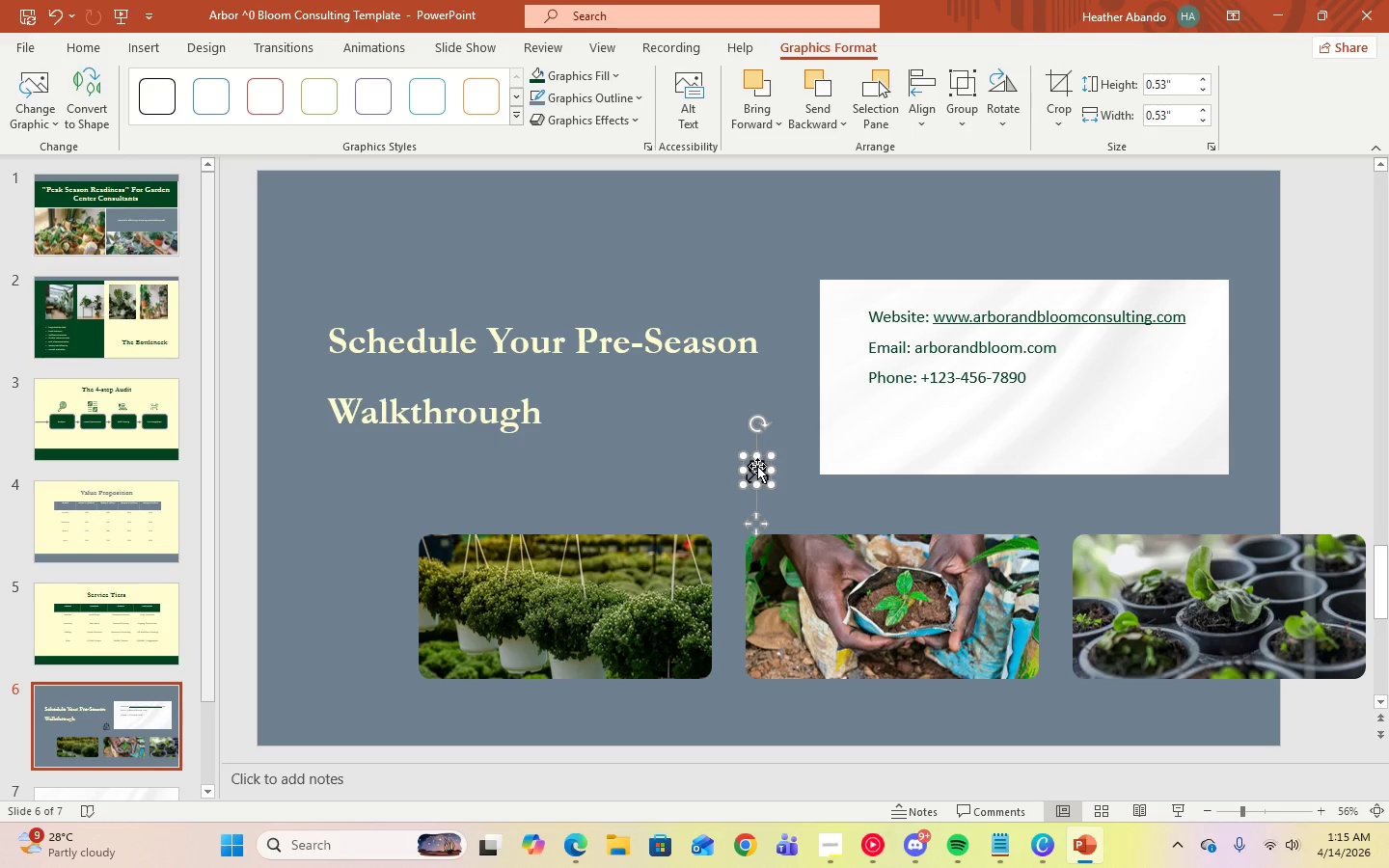 
left_click_drag(start_coordinate=[757, 466], to_coordinate=[847, 312])
 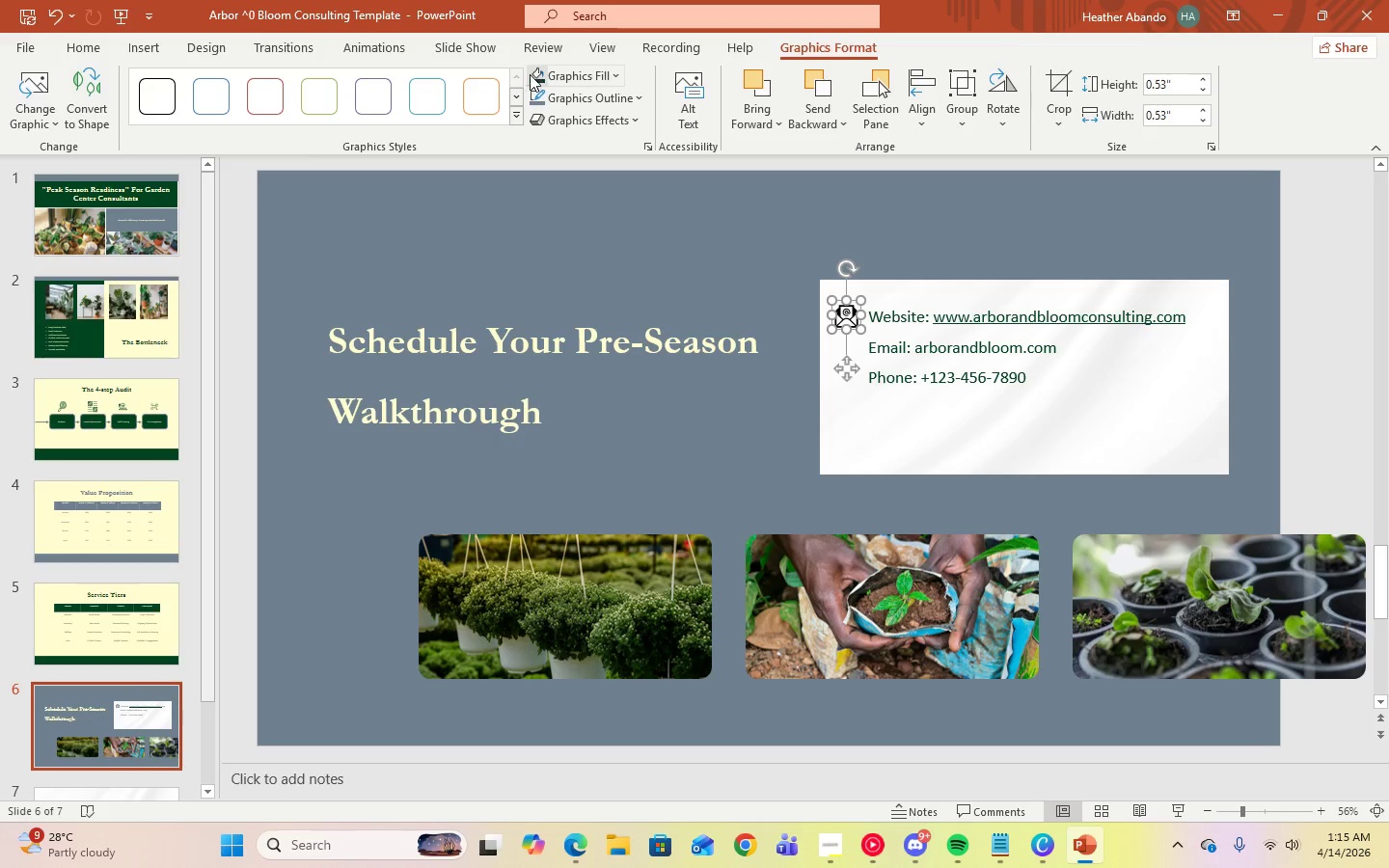 
left_click([533, 78])
 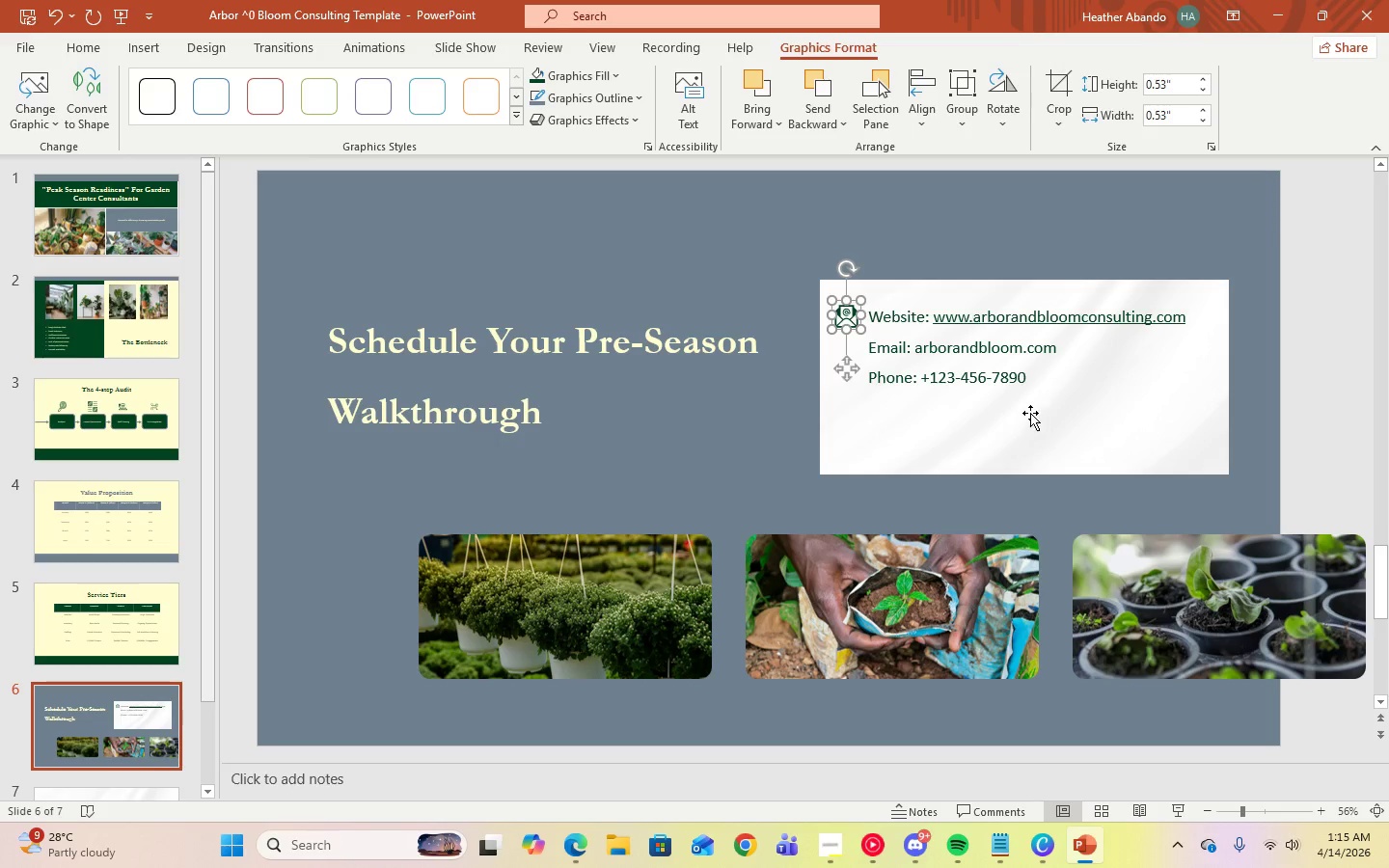 
left_click([1053, 421])
 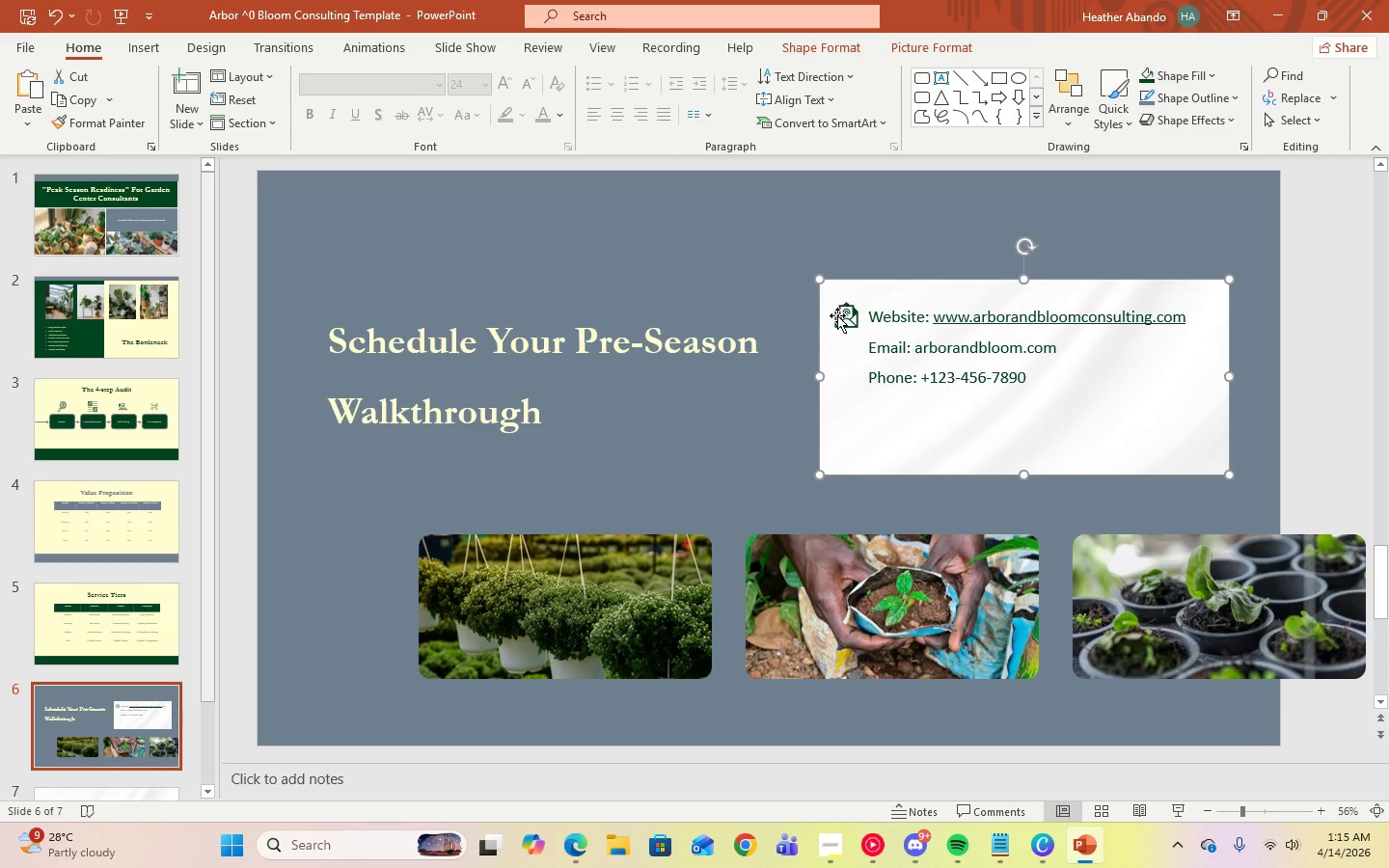 
left_click([839, 317])
 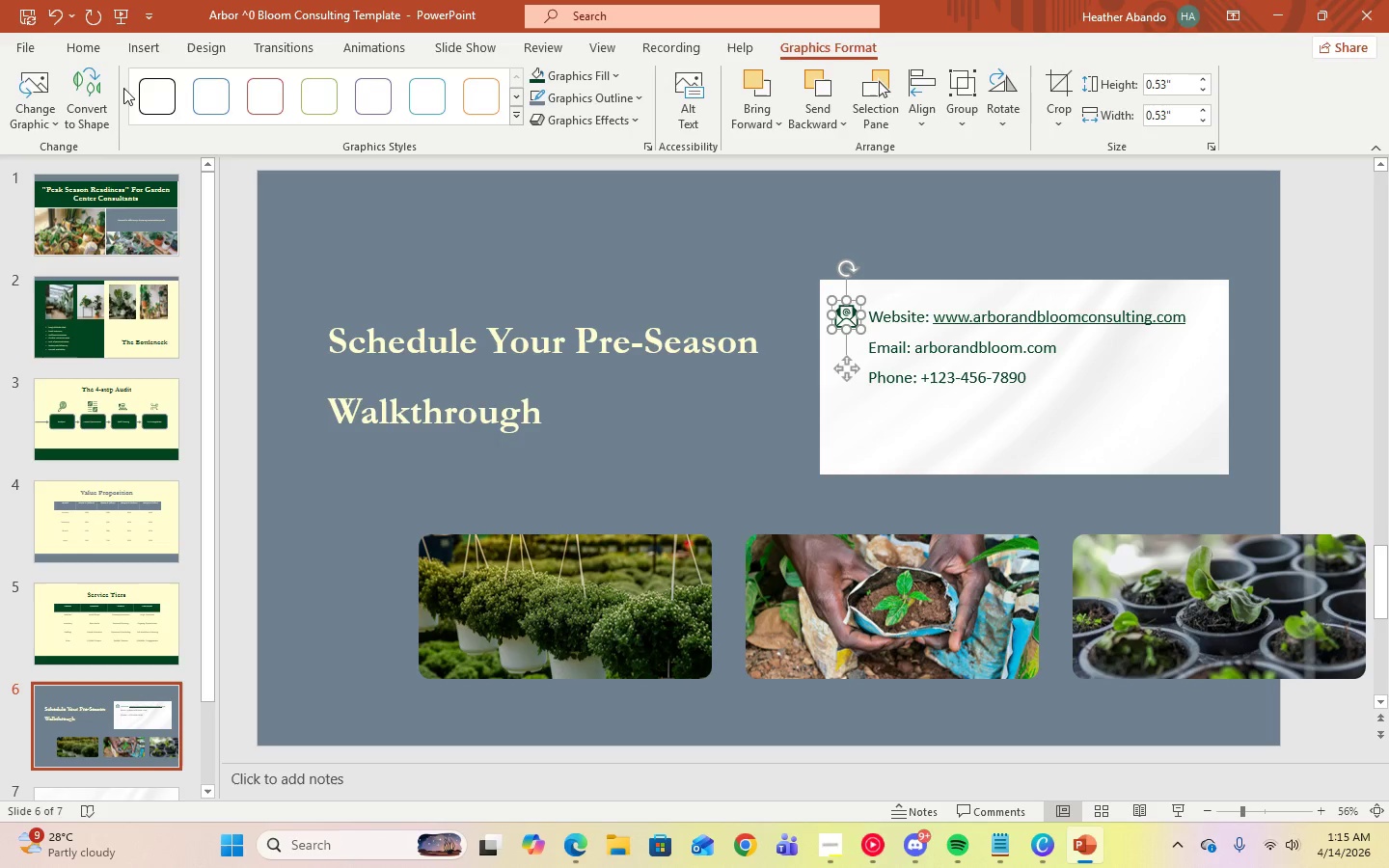 
left_click([156, 50])
 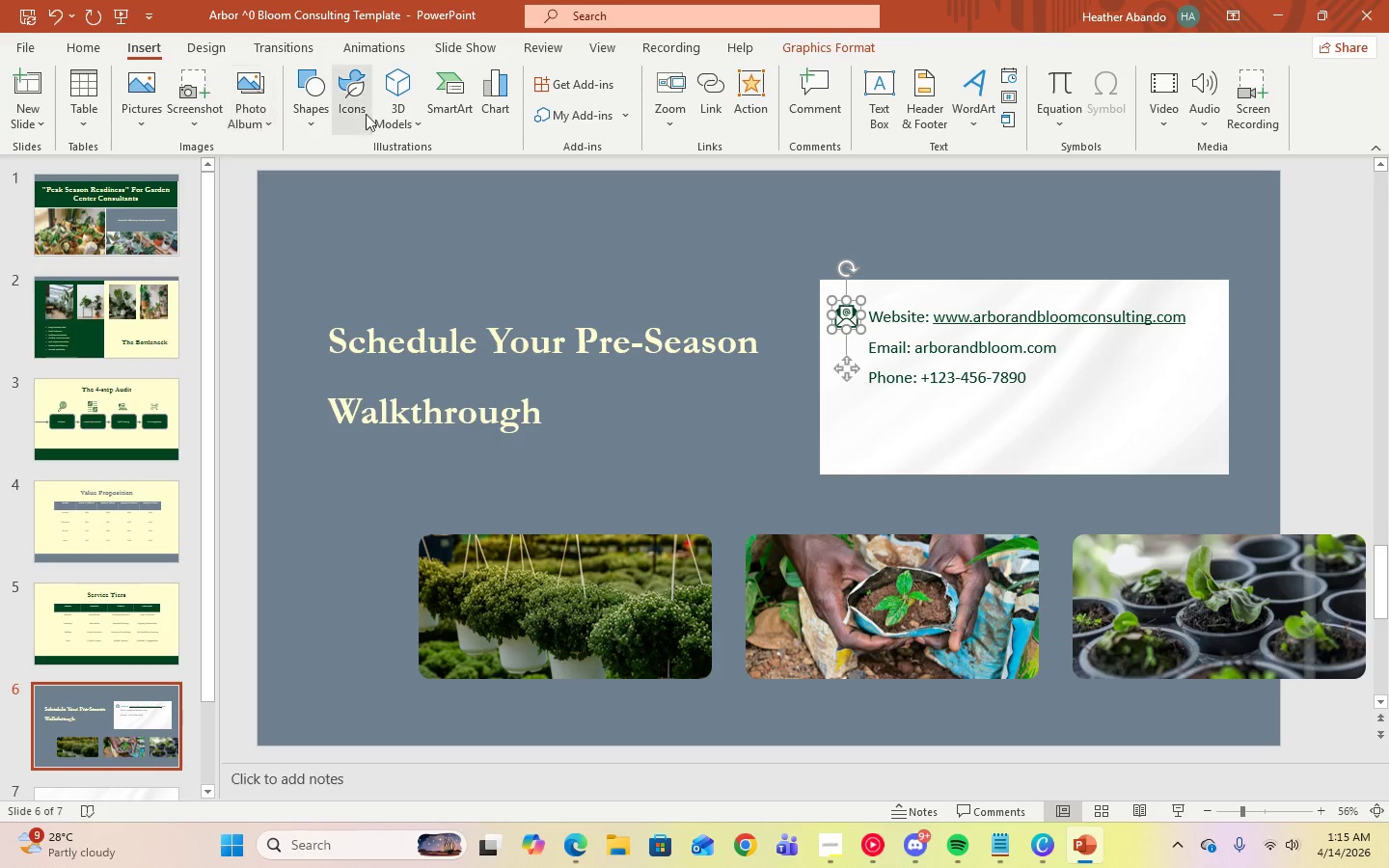 
left_click([362, 114])
 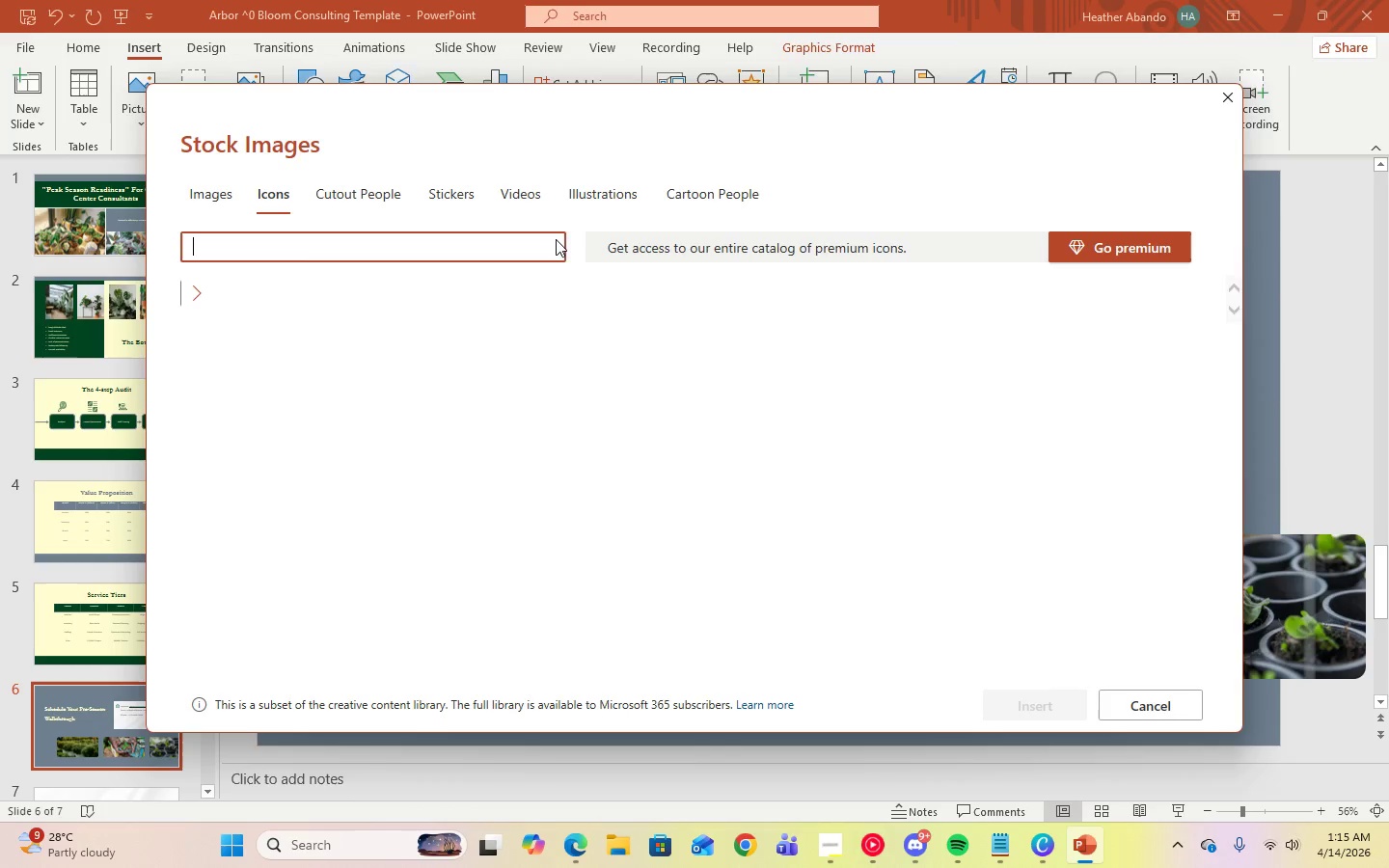 
type(communication)
 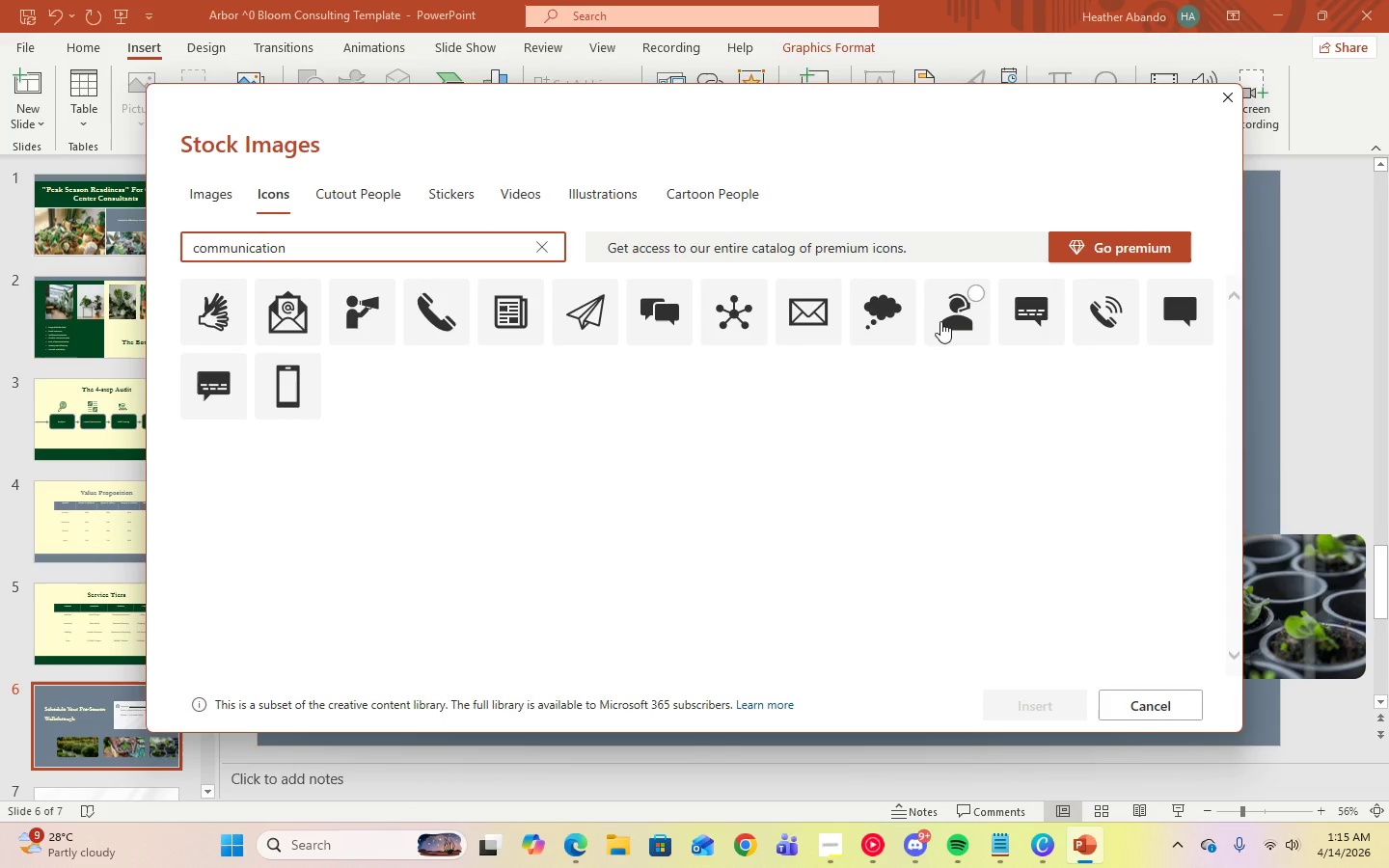 
left_click([821, 308])
 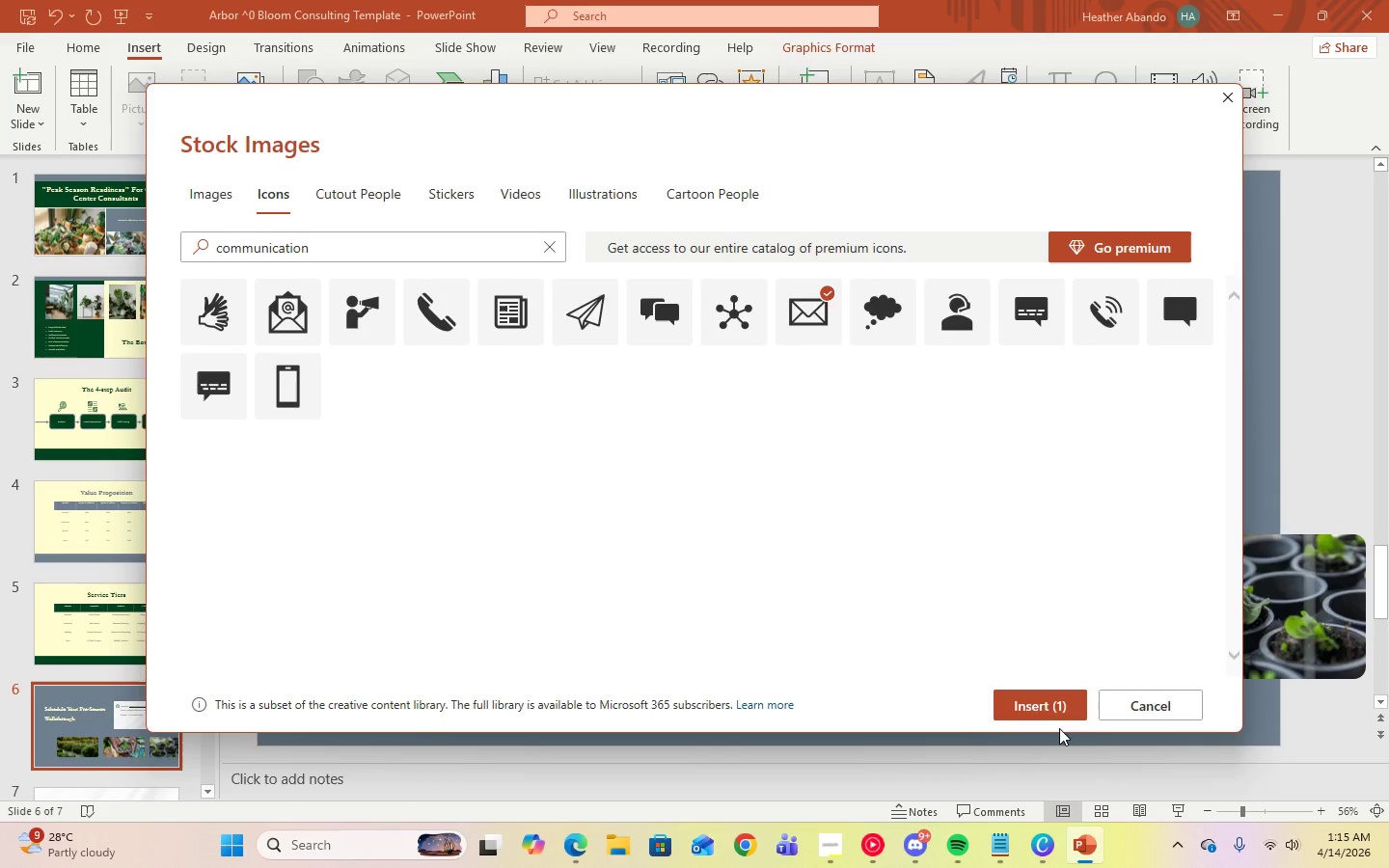 
left_click([1048, 714])
 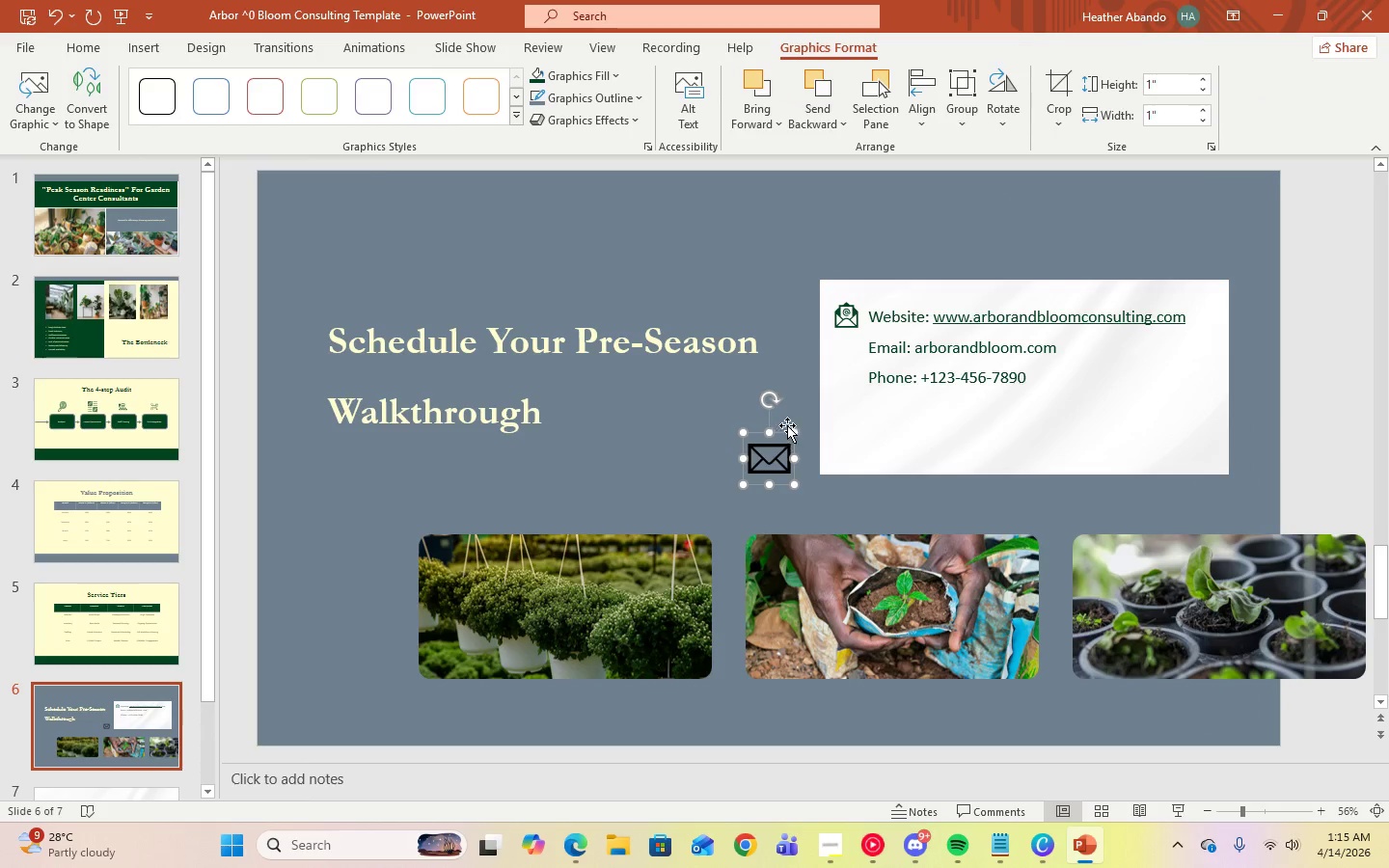 
left_click_drag(start_coordinate=[792, 434], to_coordinate=[767, 463])
 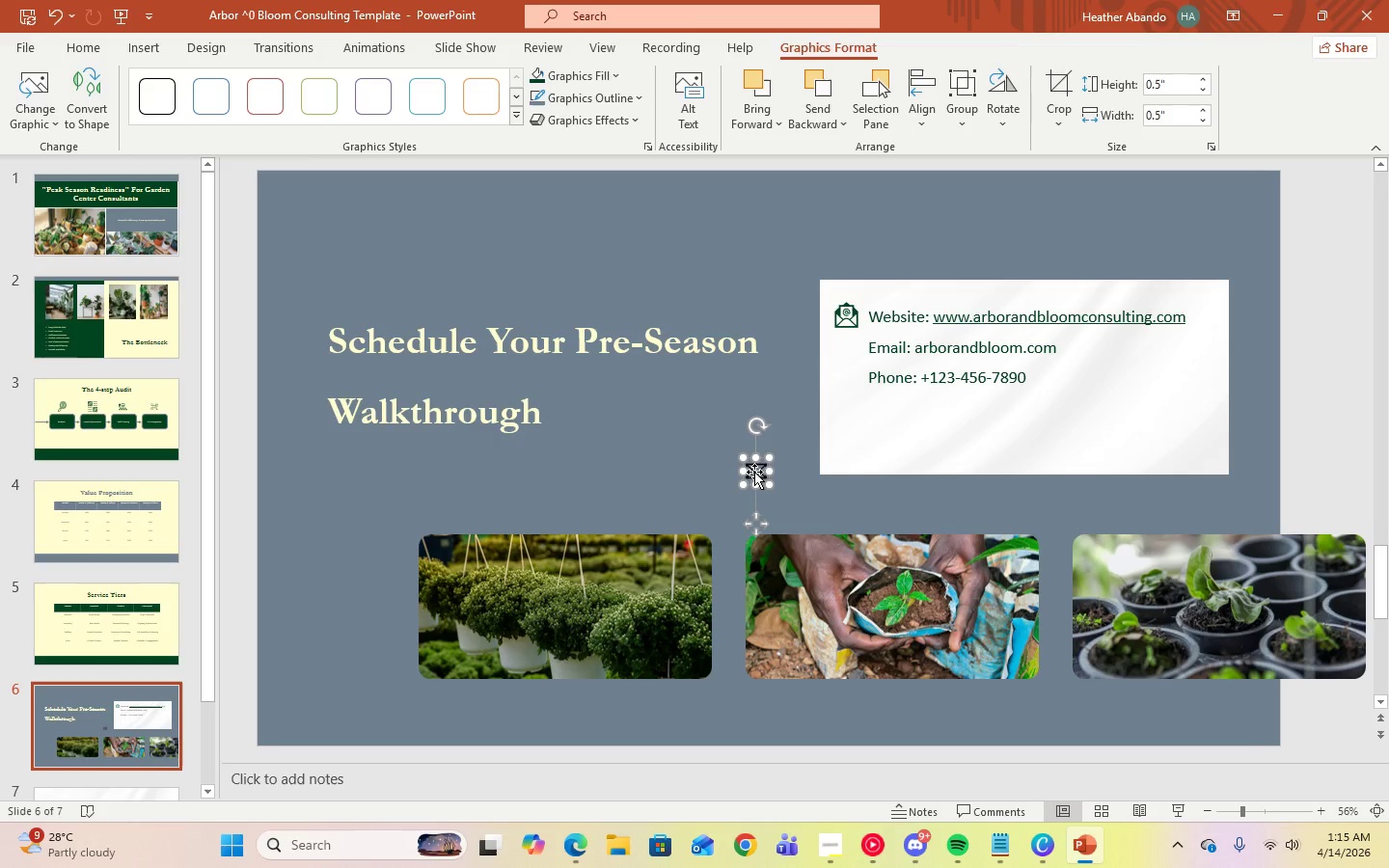 
left_click_drag(start_coordinate=[754, 472], to_coordinate=[845, 349])
 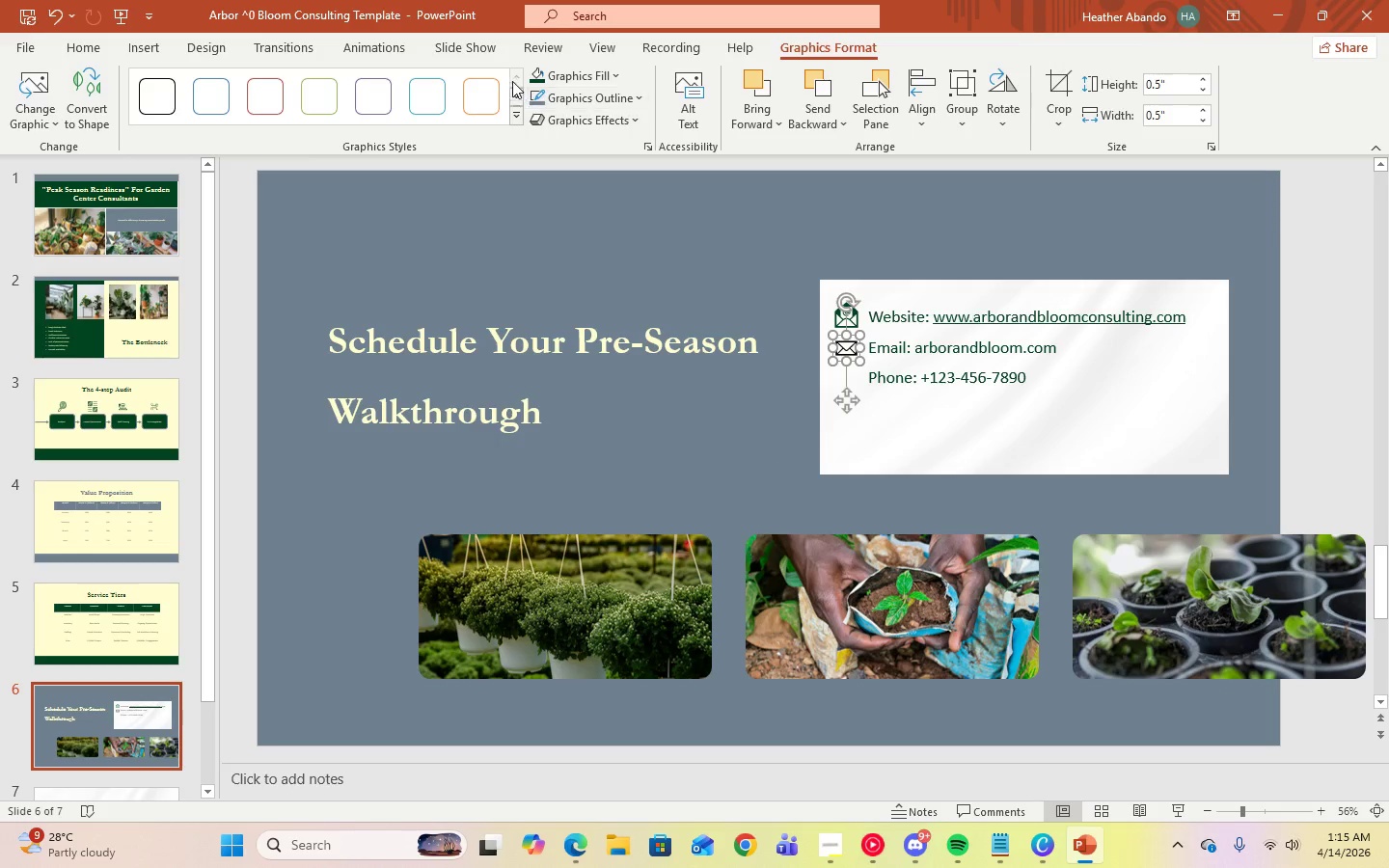 
left_click([534, 77])
 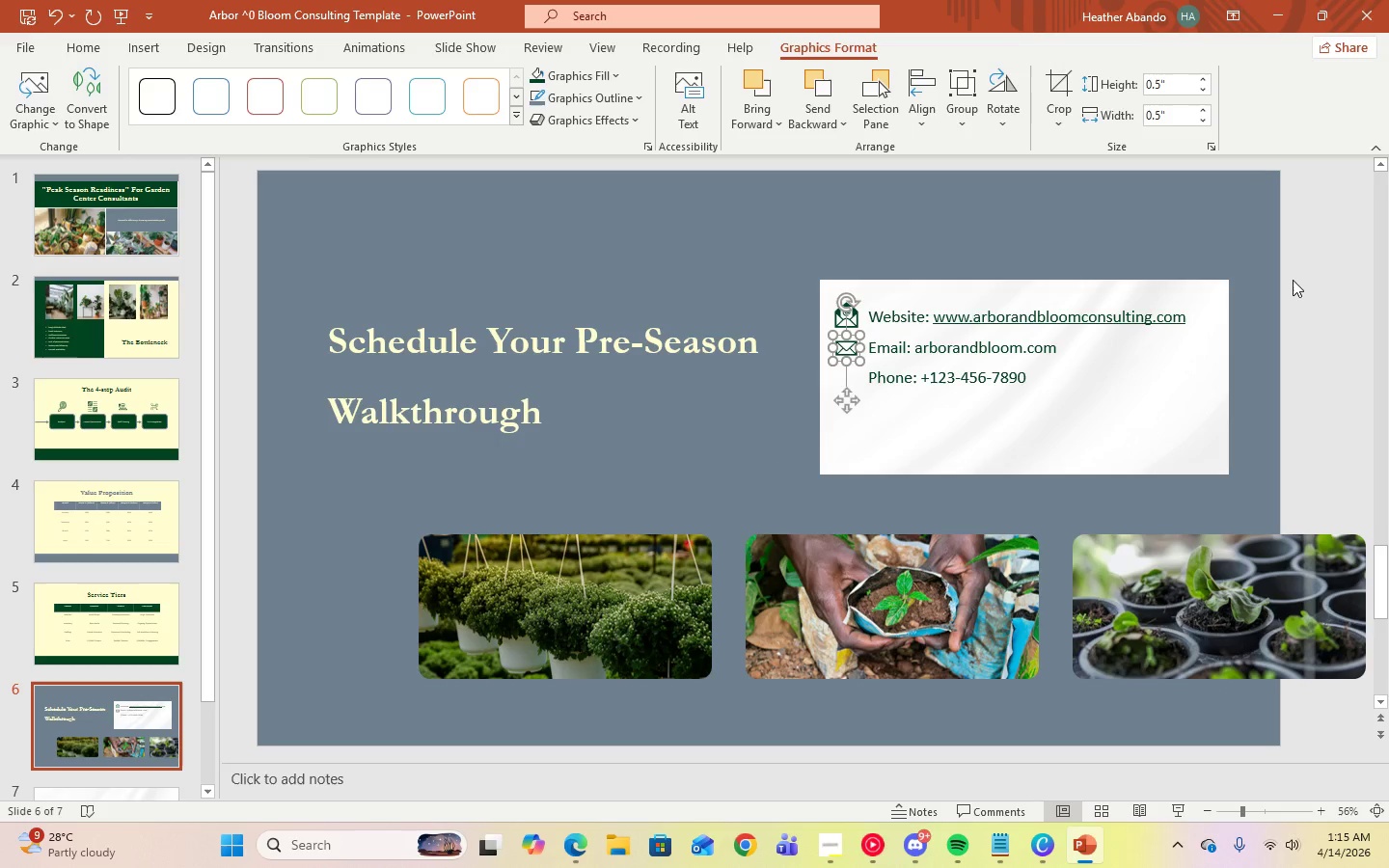 
left_click([1307, 286])
 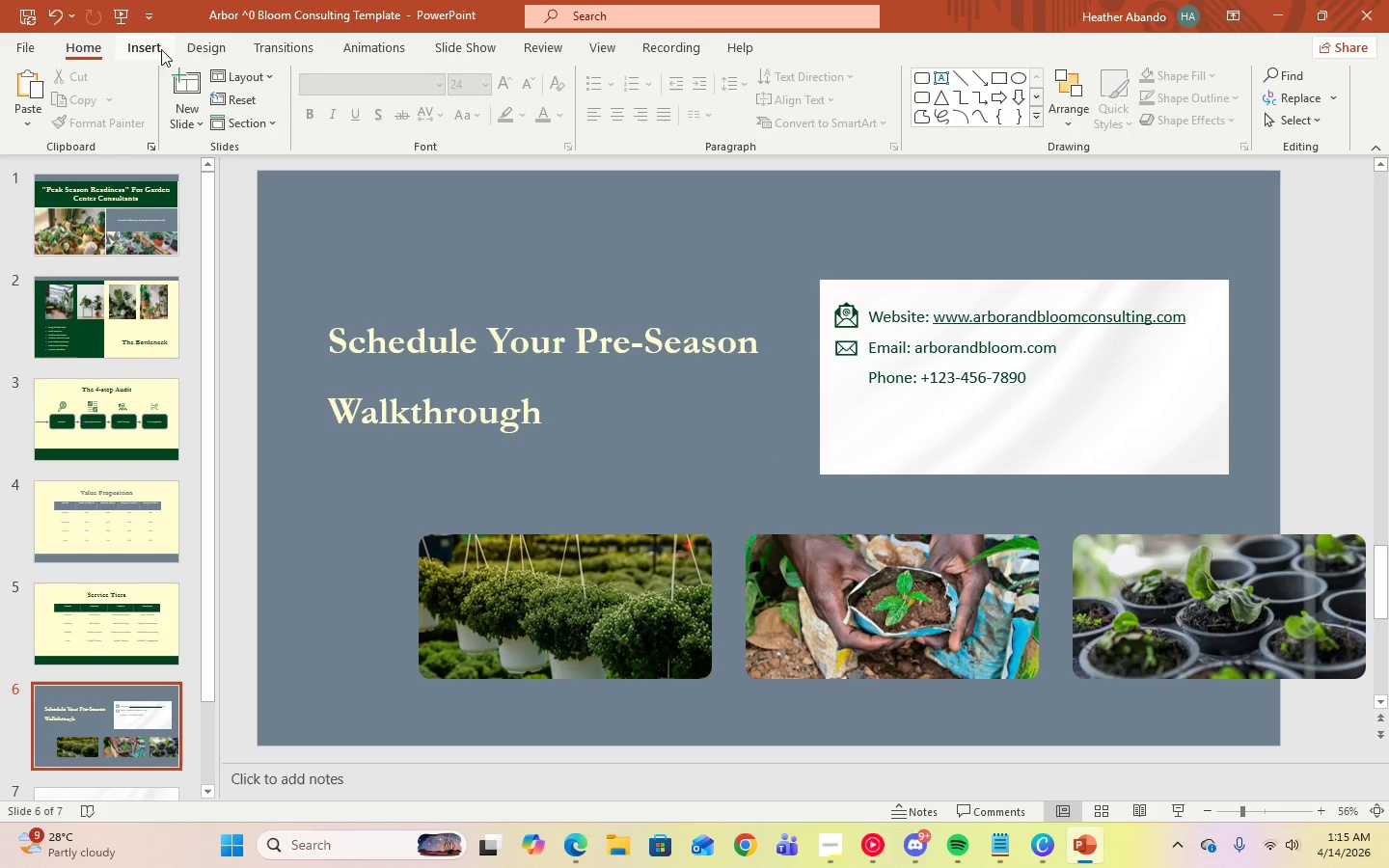 
left_click([156, 53])
 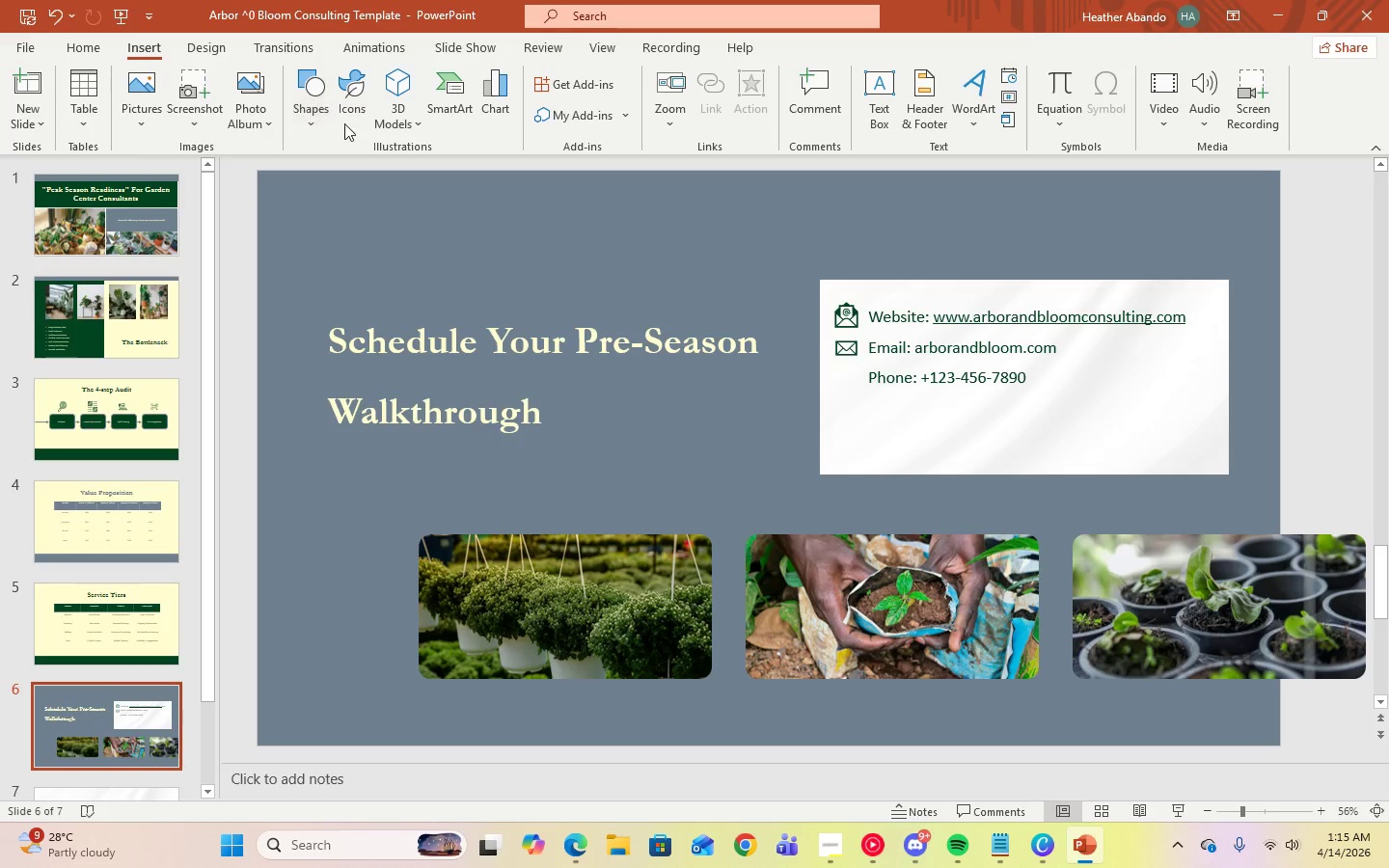 
left_click([347, 122])
 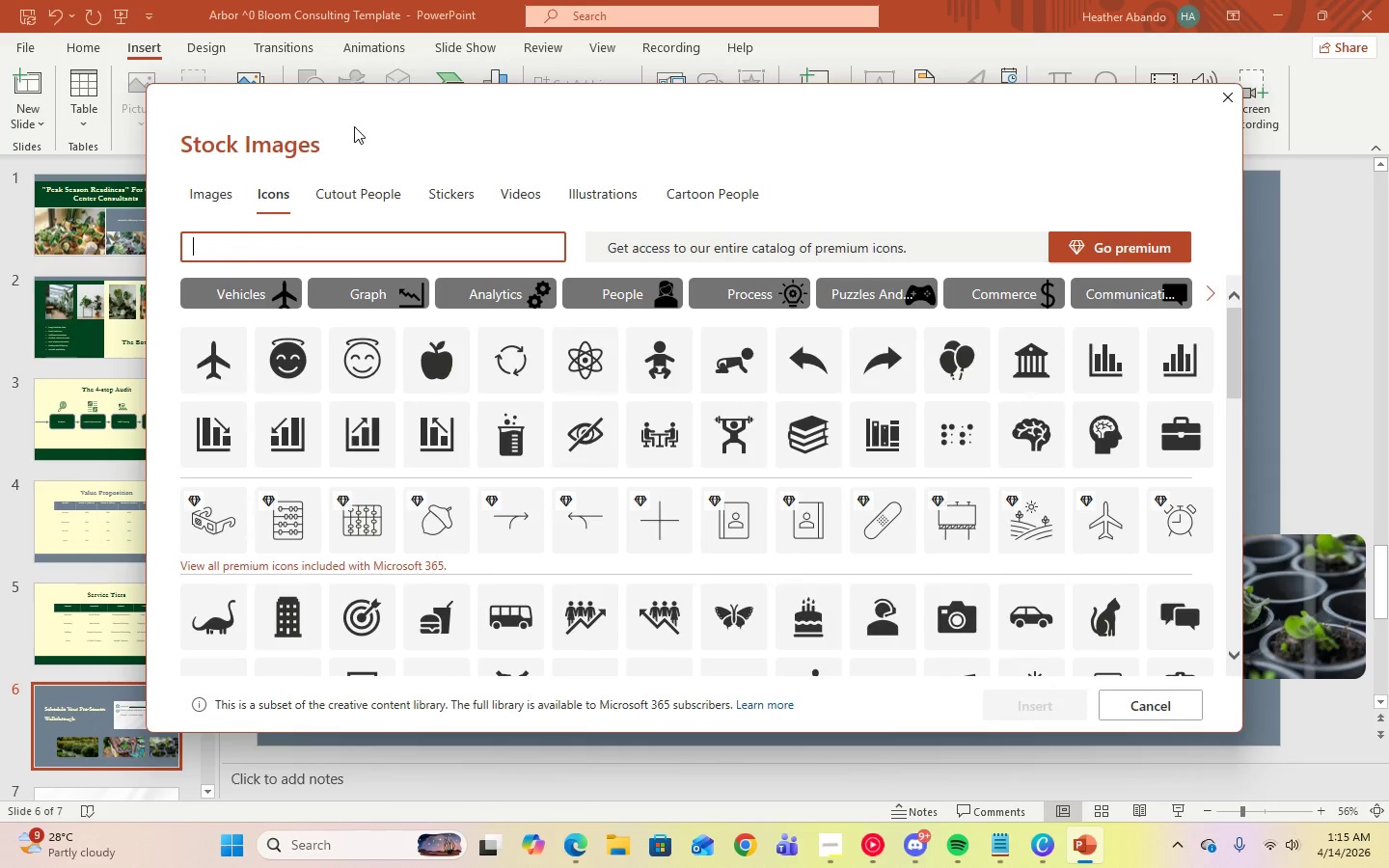 
type(phone)
 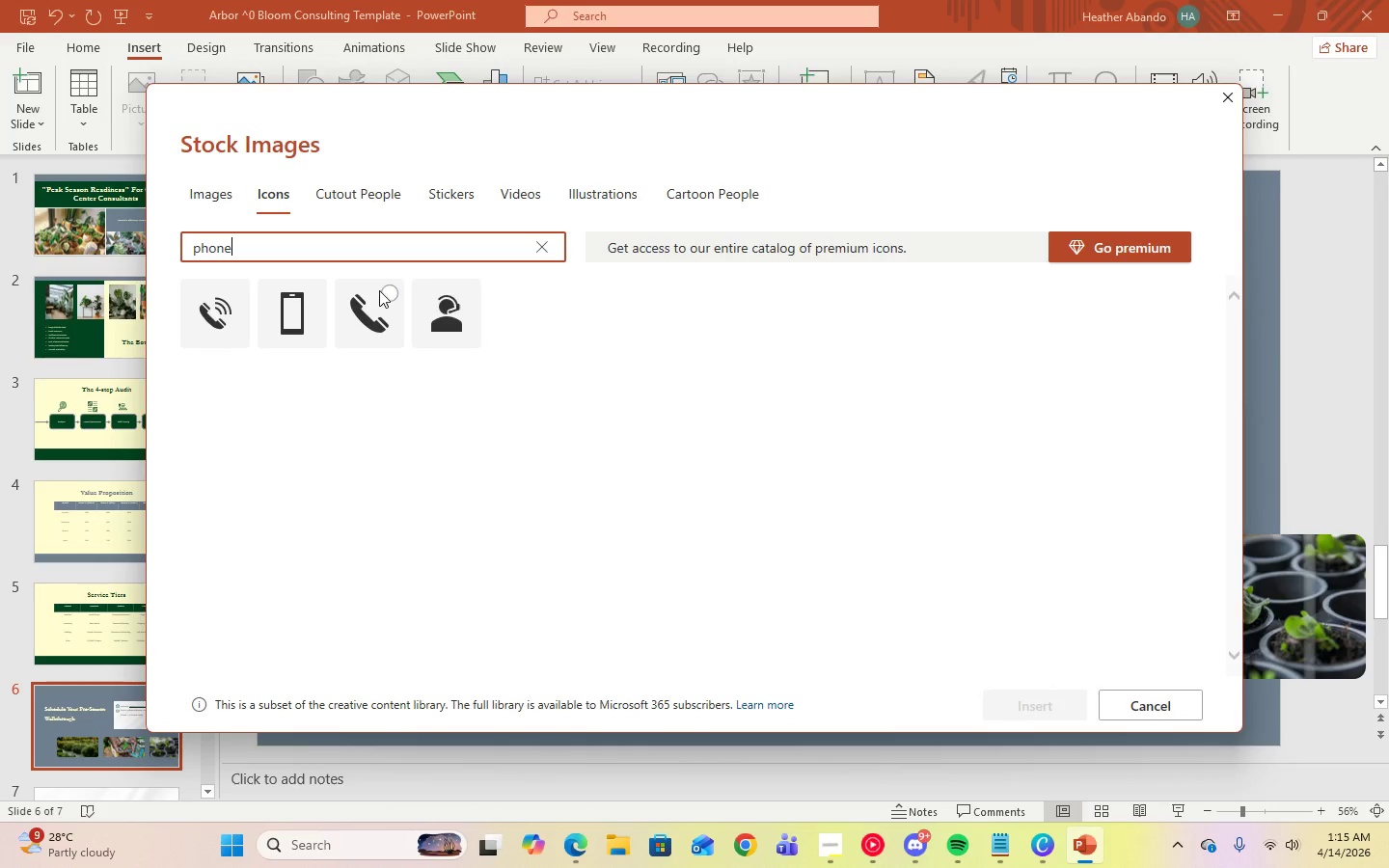 
left_click([380, 290])
 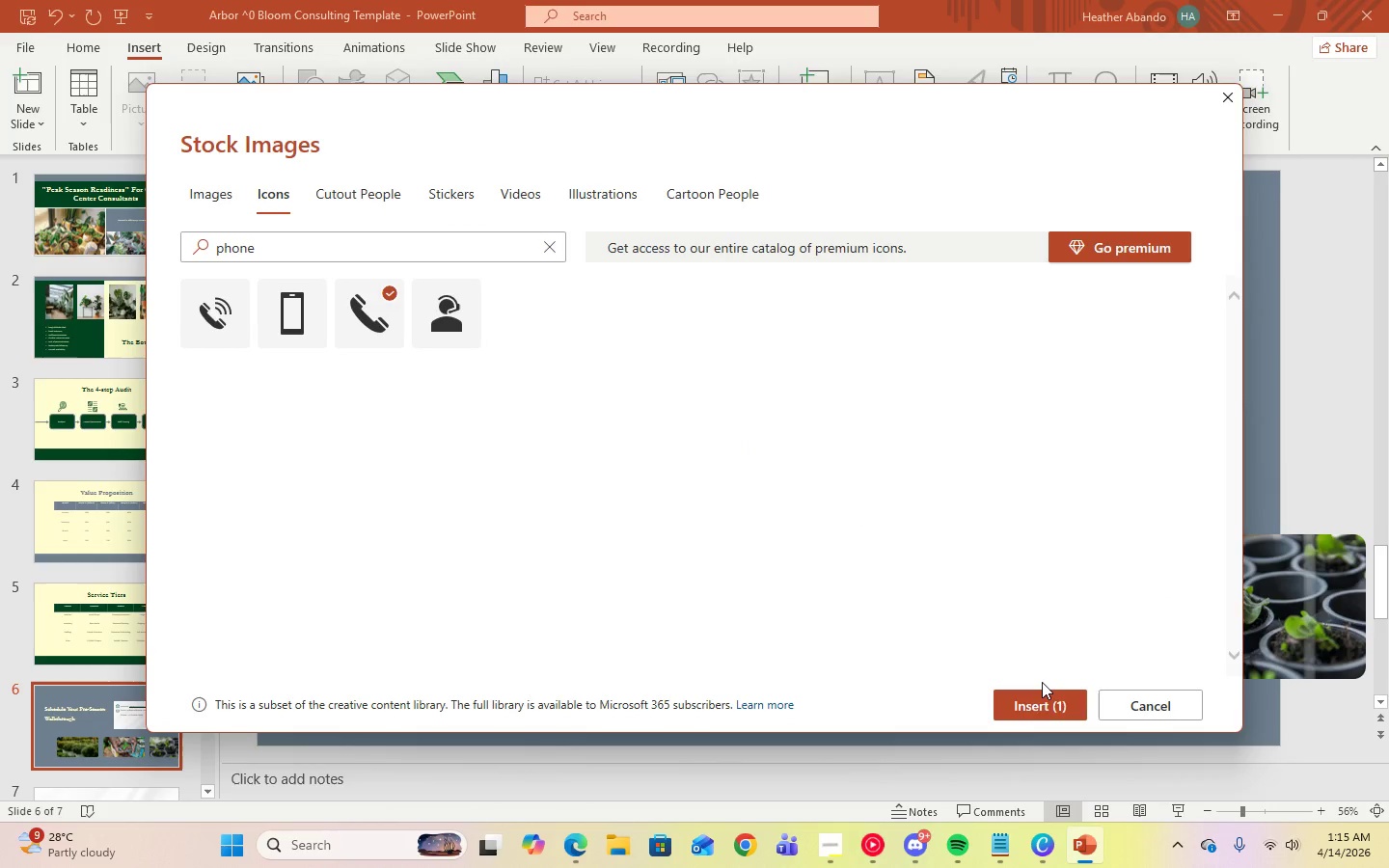 
left_click([1041, 692])
 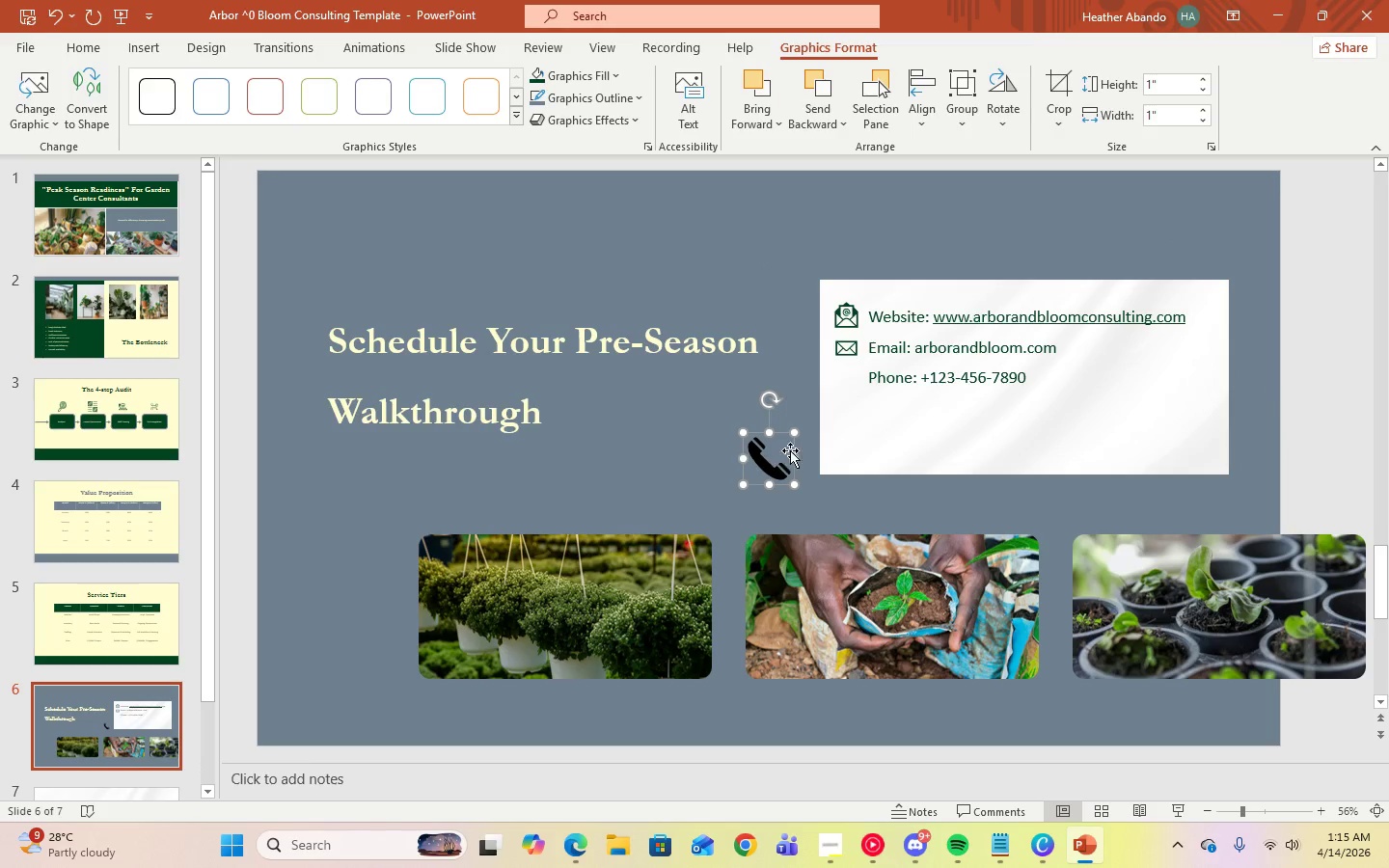 
left_click_drag(start_coordinate=[790, 430], to_coordinate=[757, 461])
 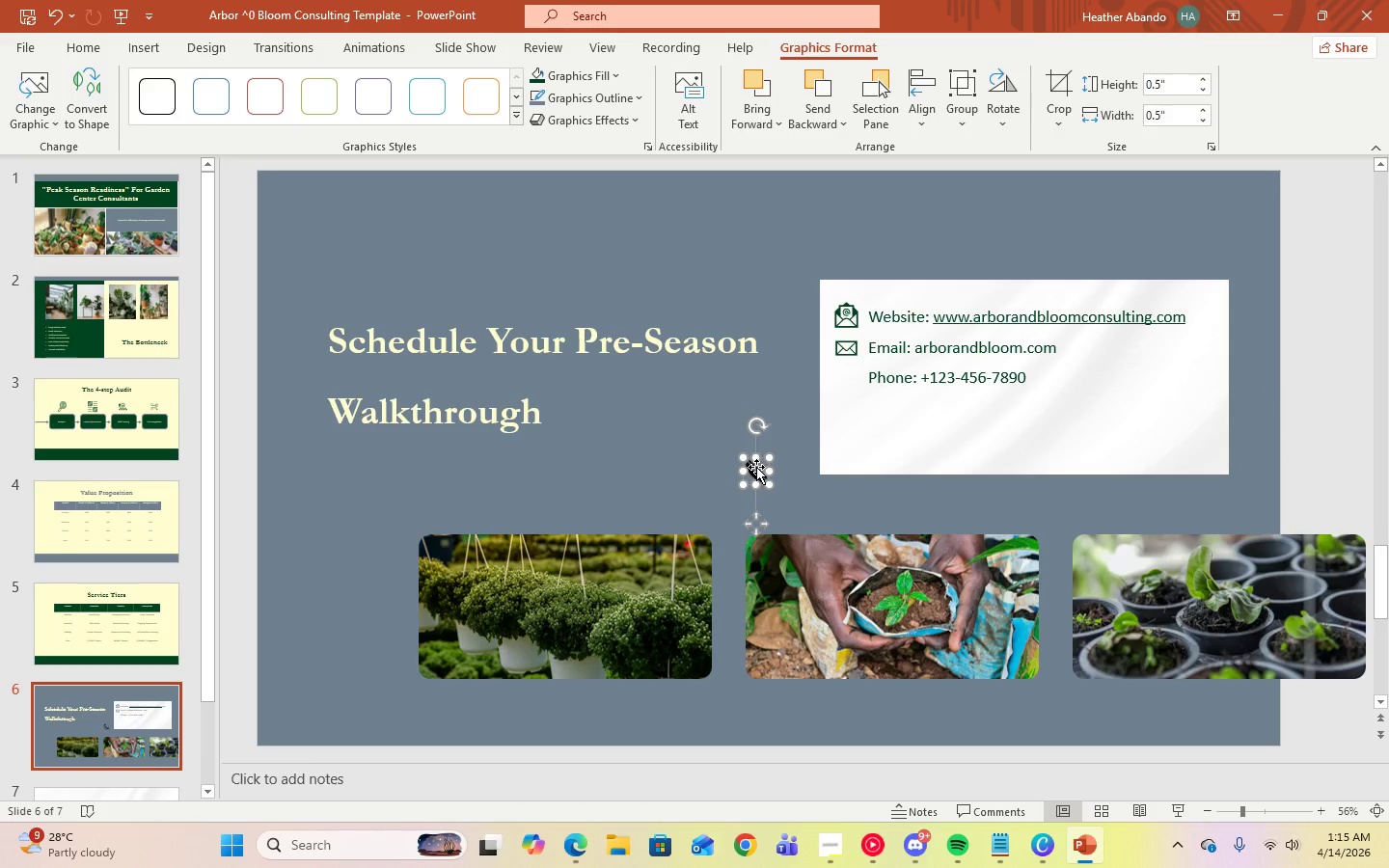 
left_click_drag(start_coordinate=[756, 467], to_coordinate=[849, 376])
 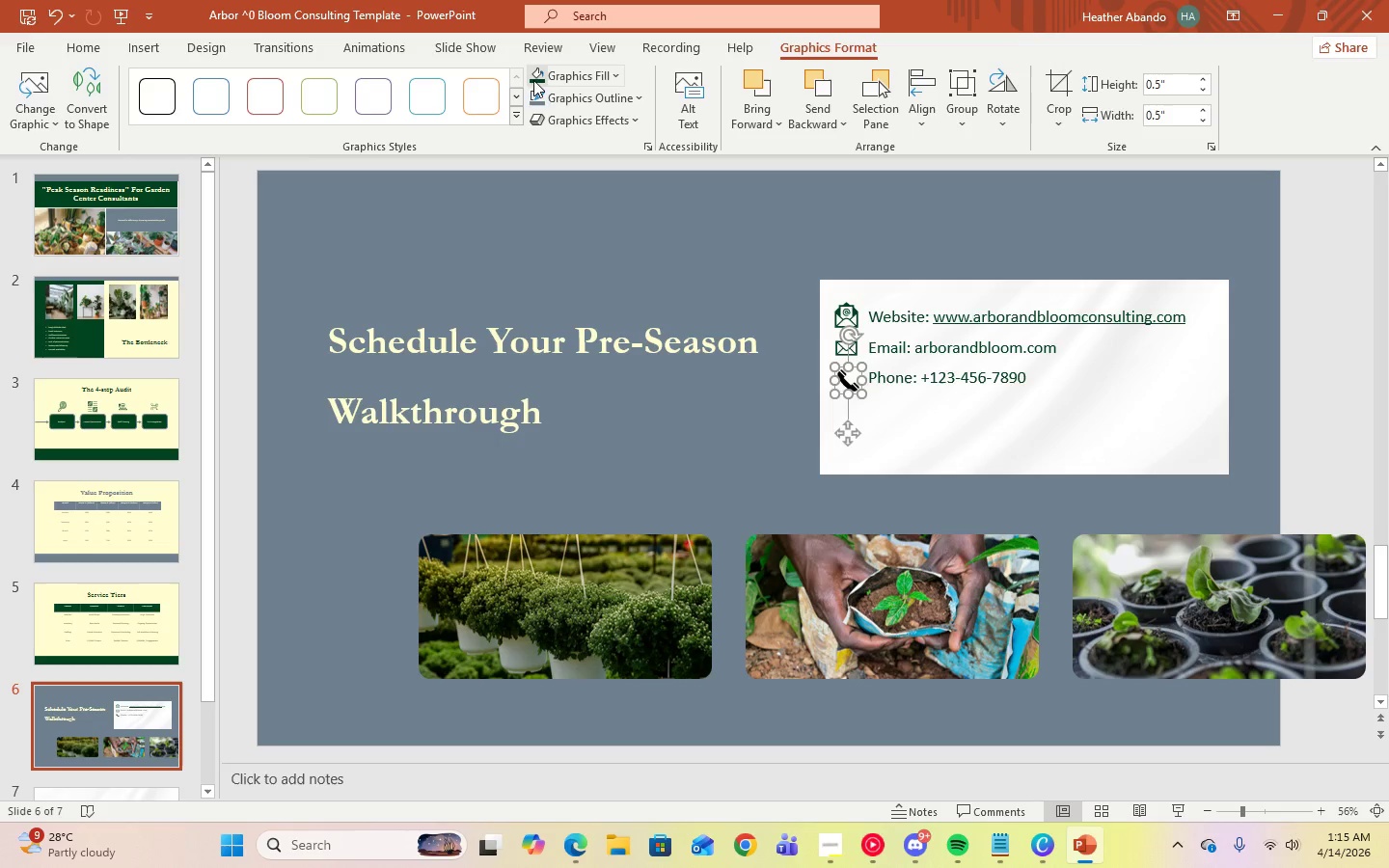 
left_click([531, 74])
 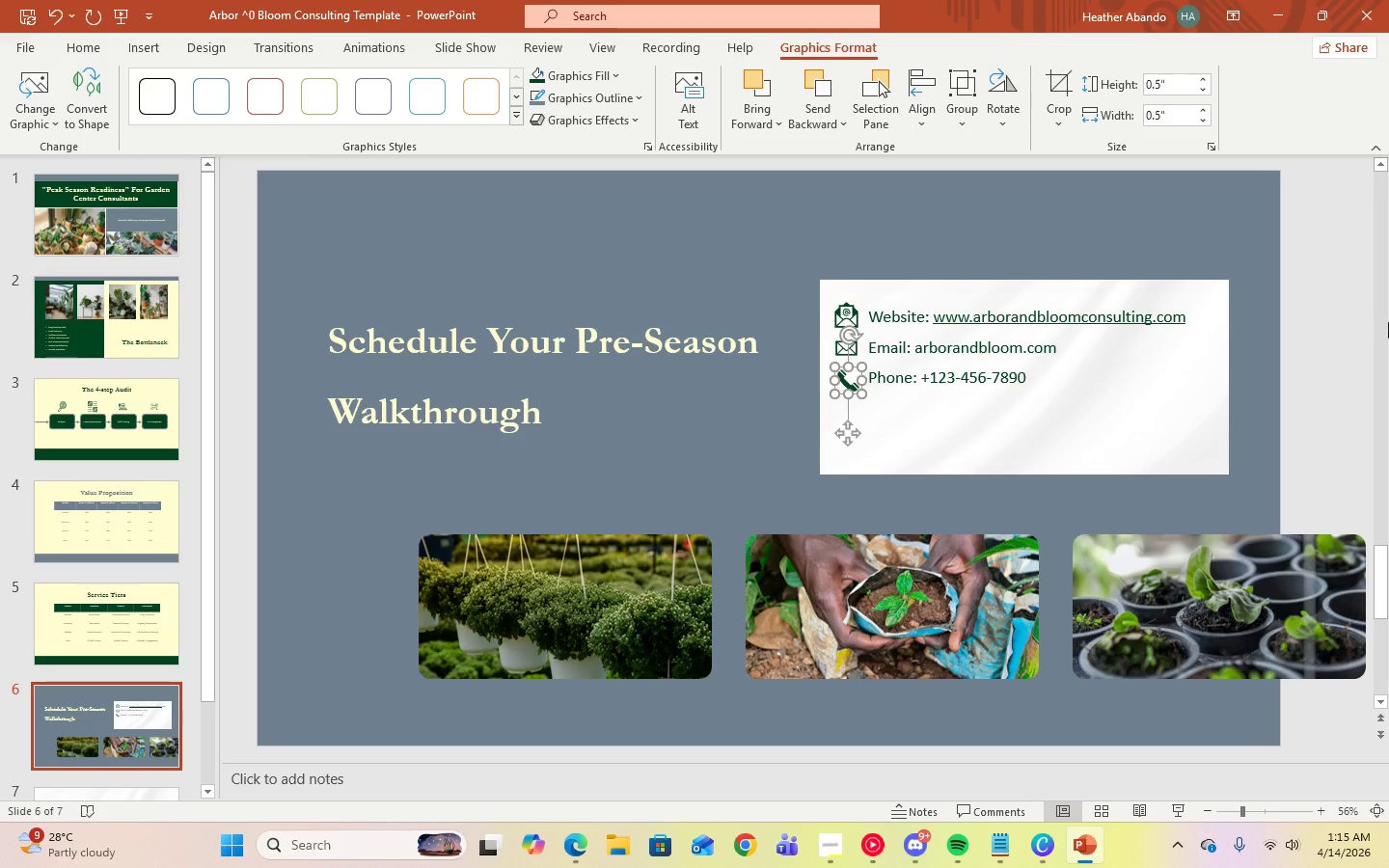 
left_click([1388, 324])
 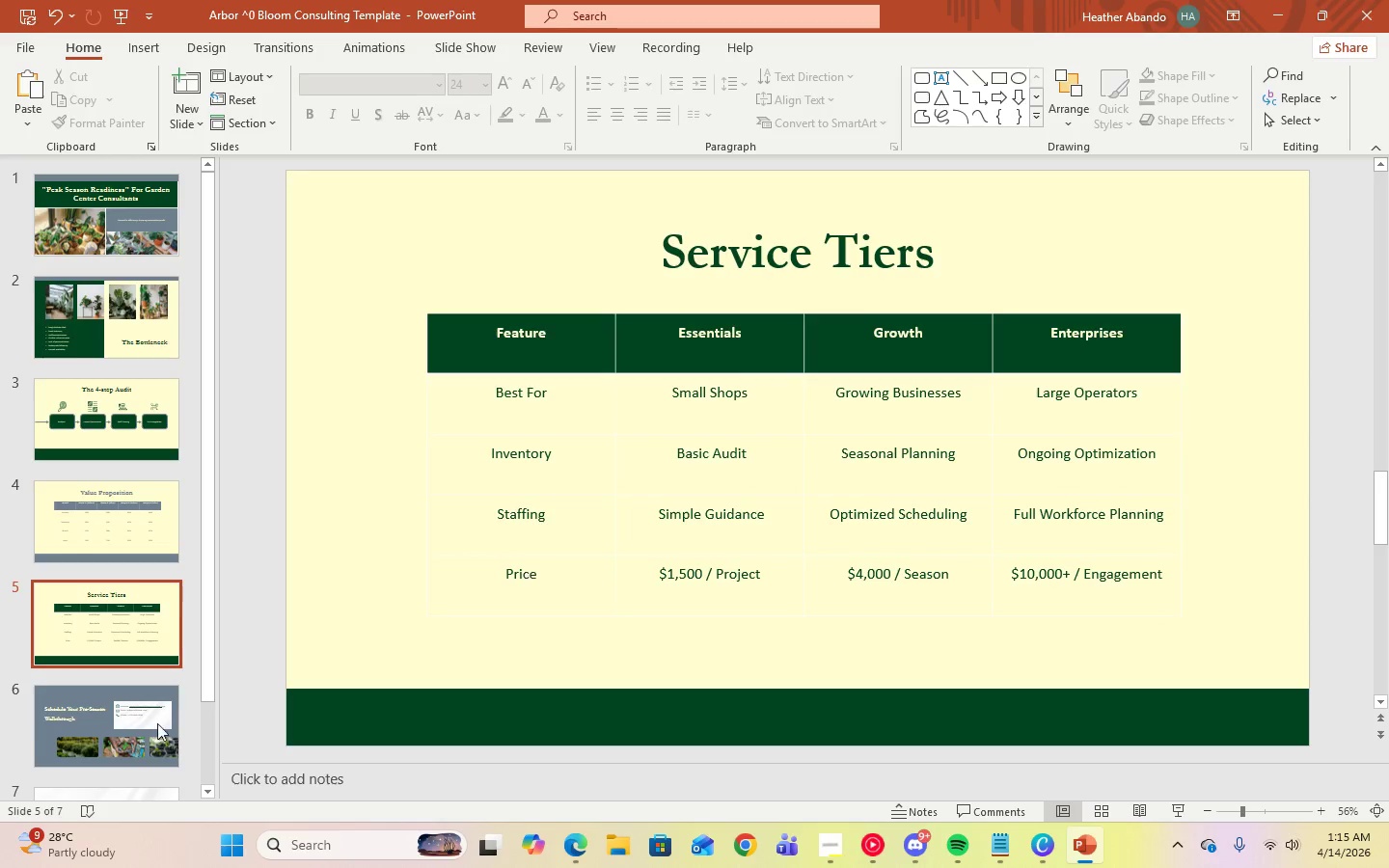 
left_click([93, 737])
 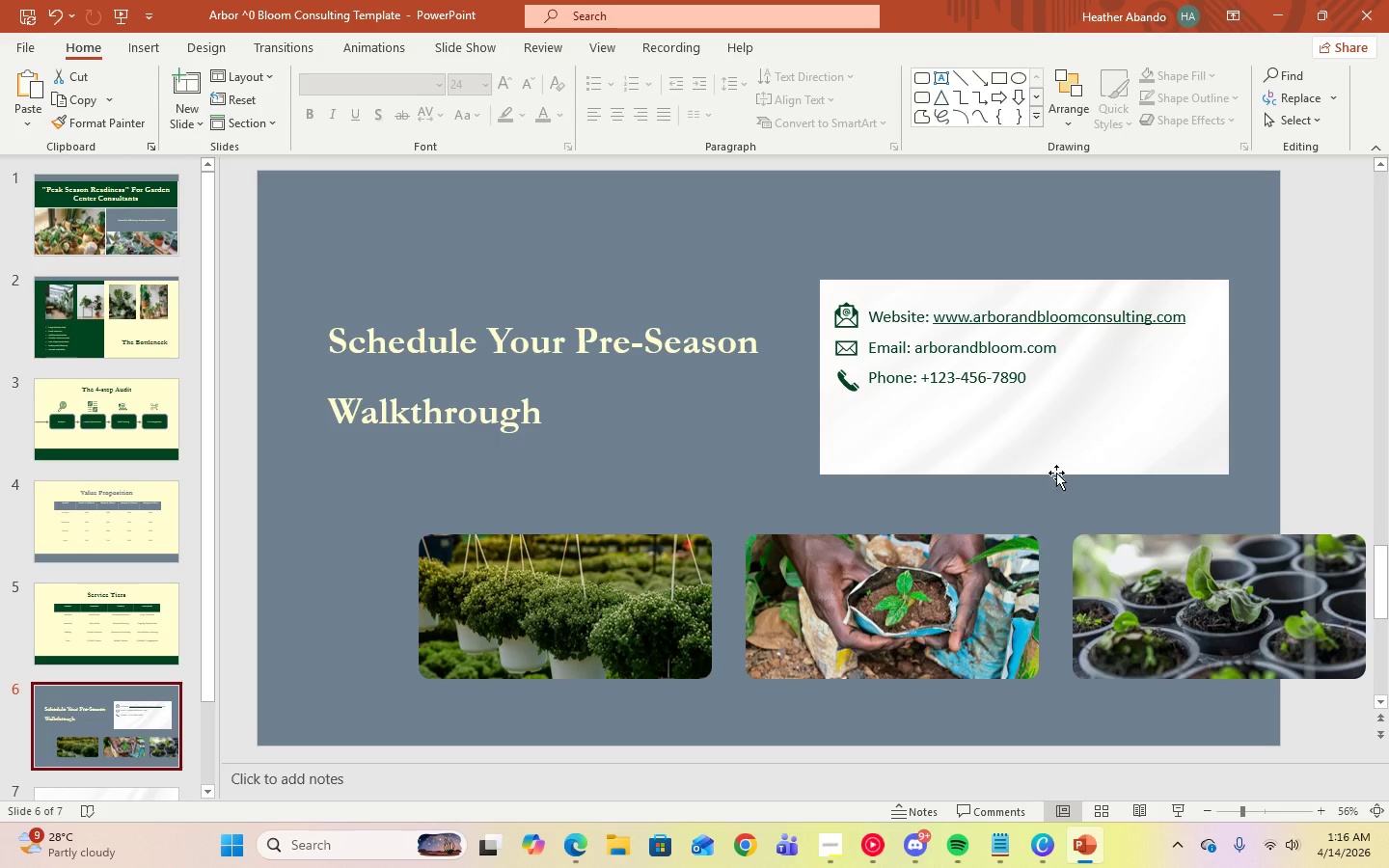 
left_click([851, 381])
 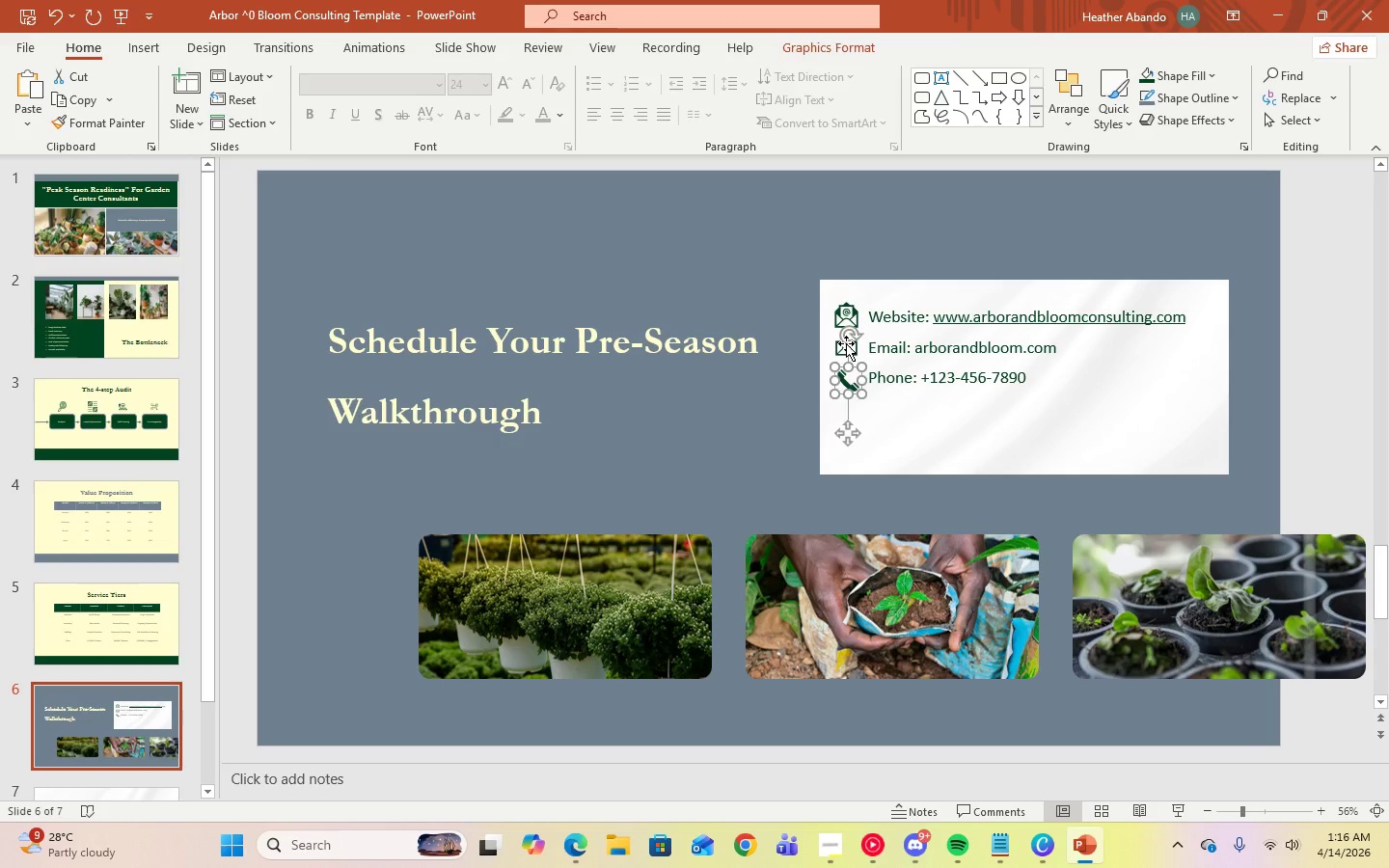 
left_click([846, 343])
 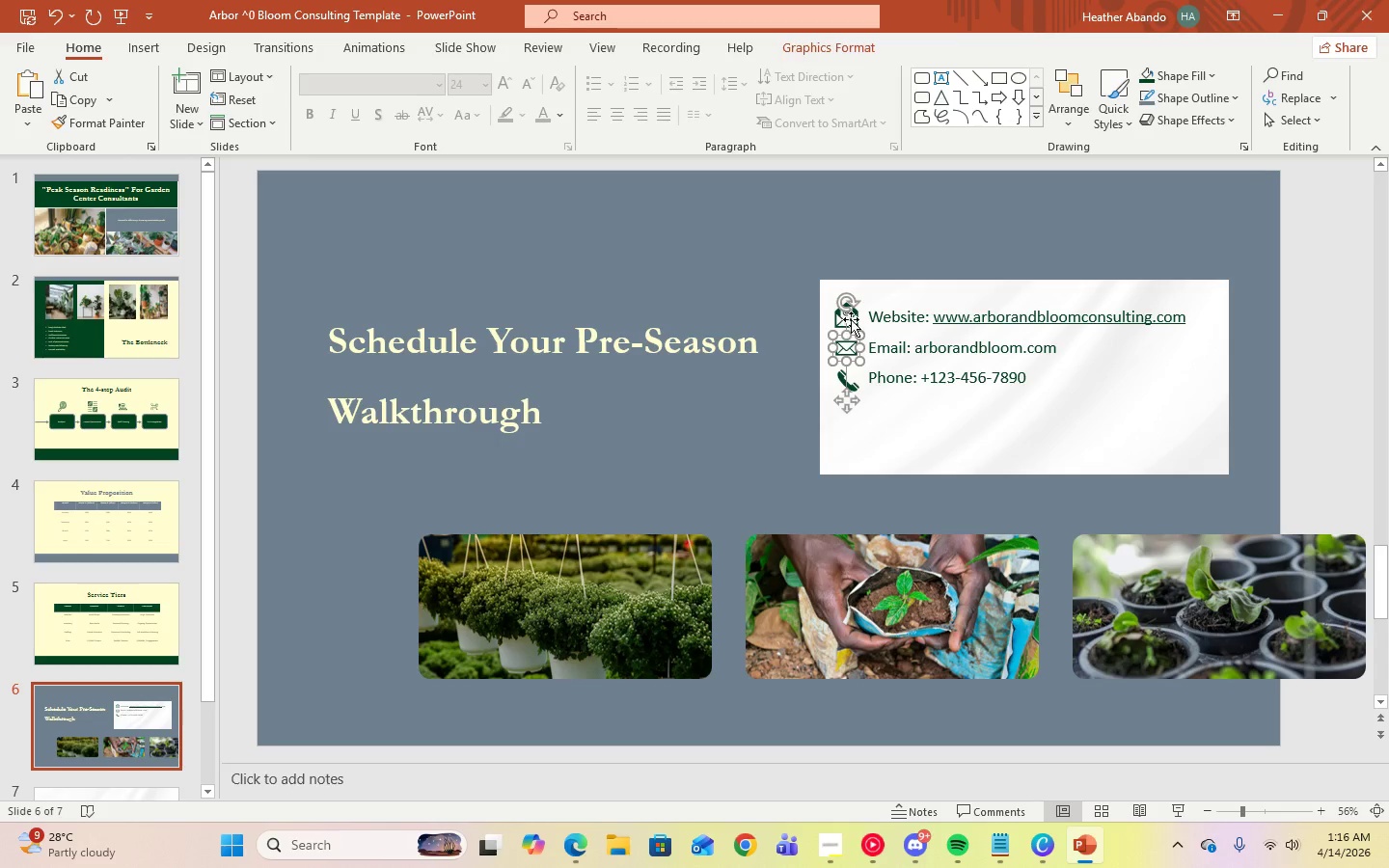 
left_click([855, 316])
 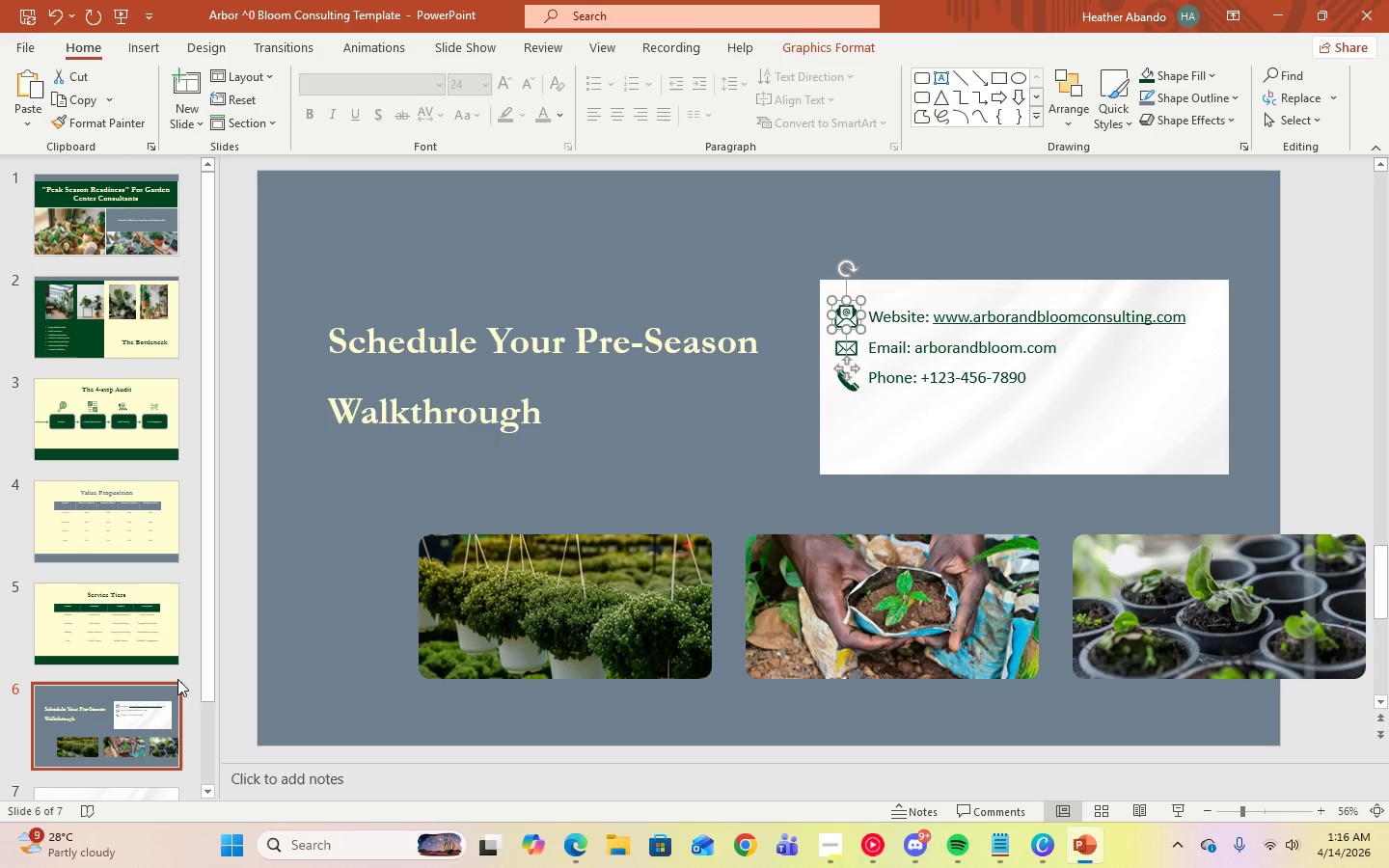 
scroll: coordinate [143, 684], scroll_direction: down, amount: 2.0
 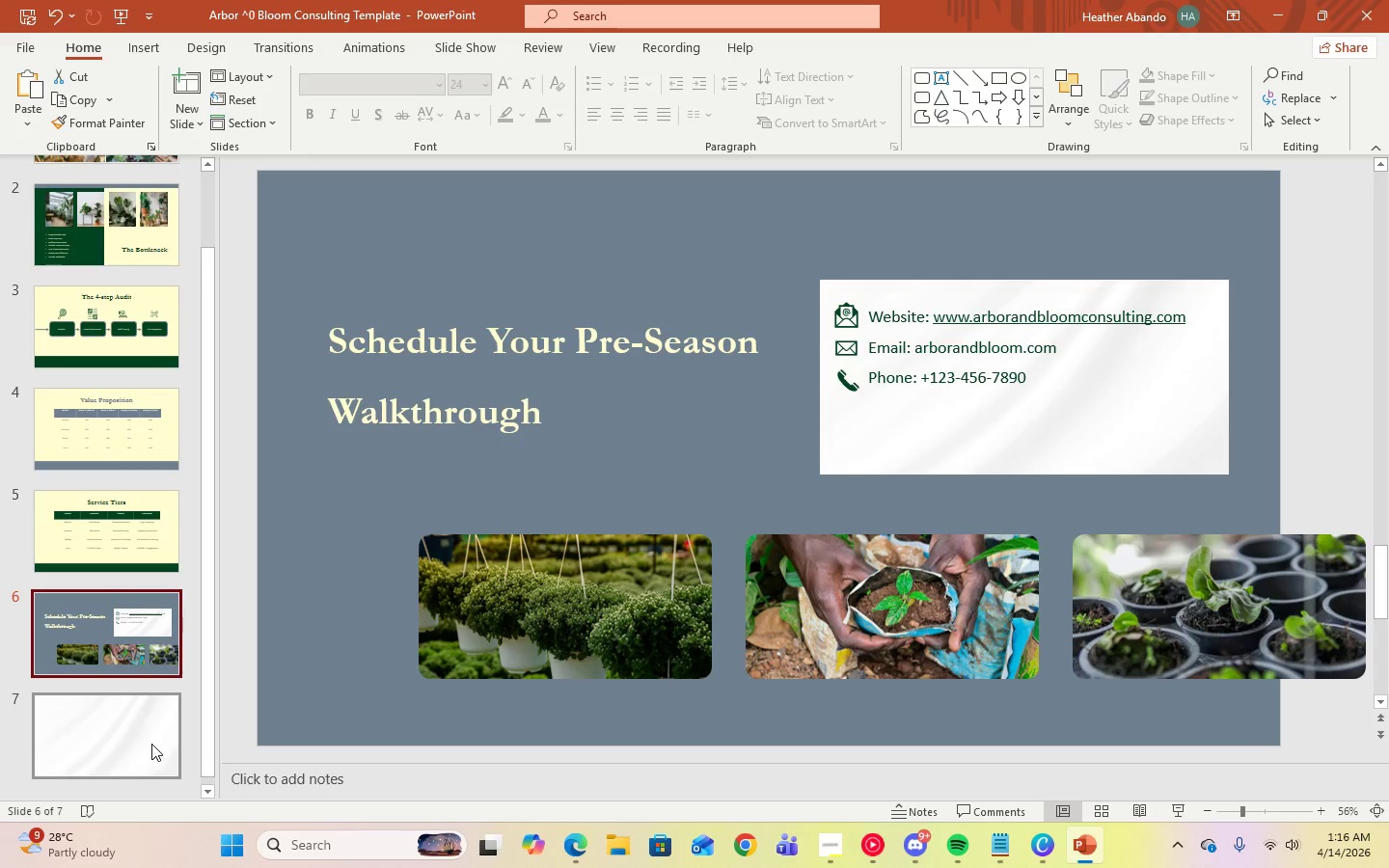 
left_click([149, 735])
 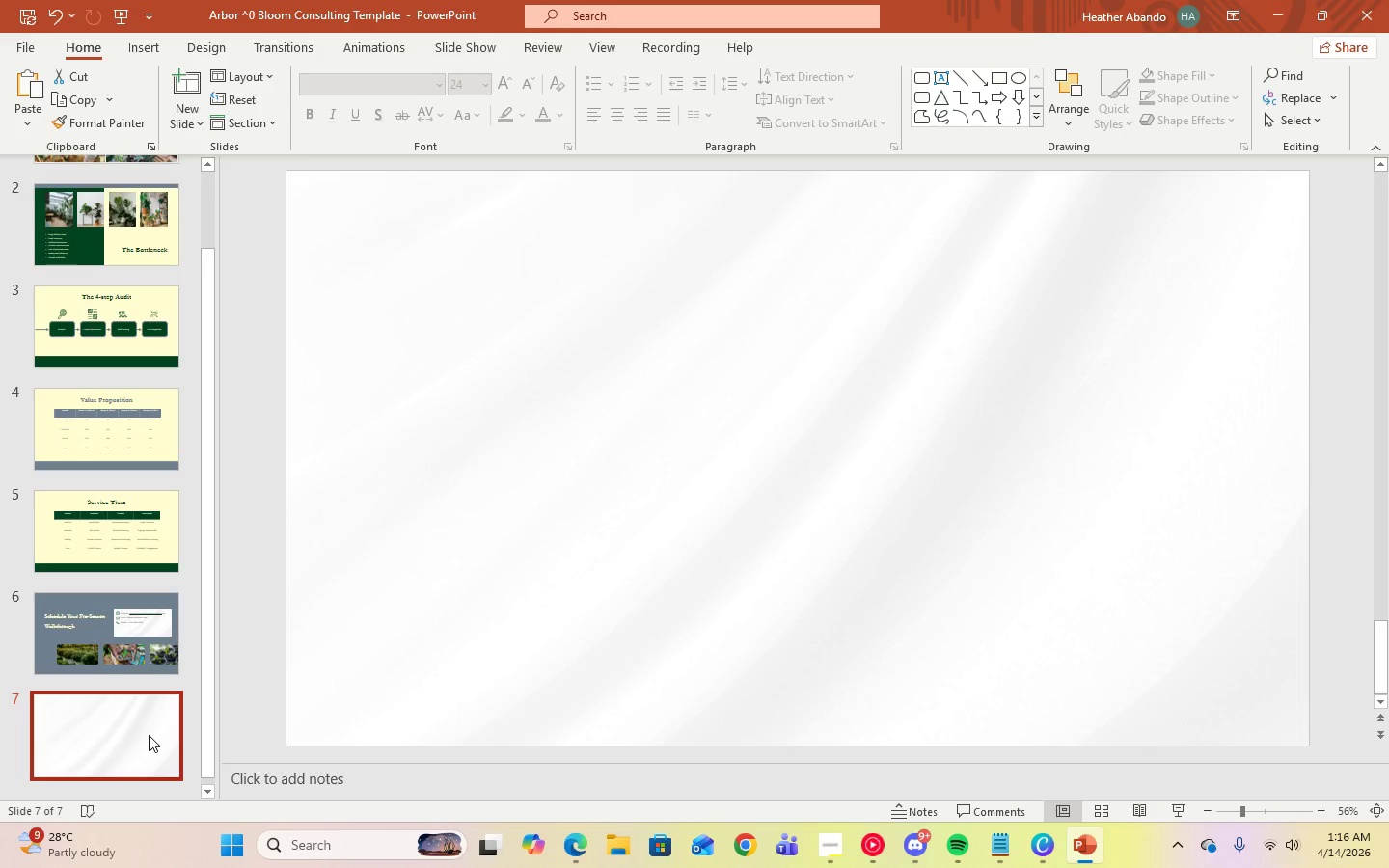 
key(Delete)
 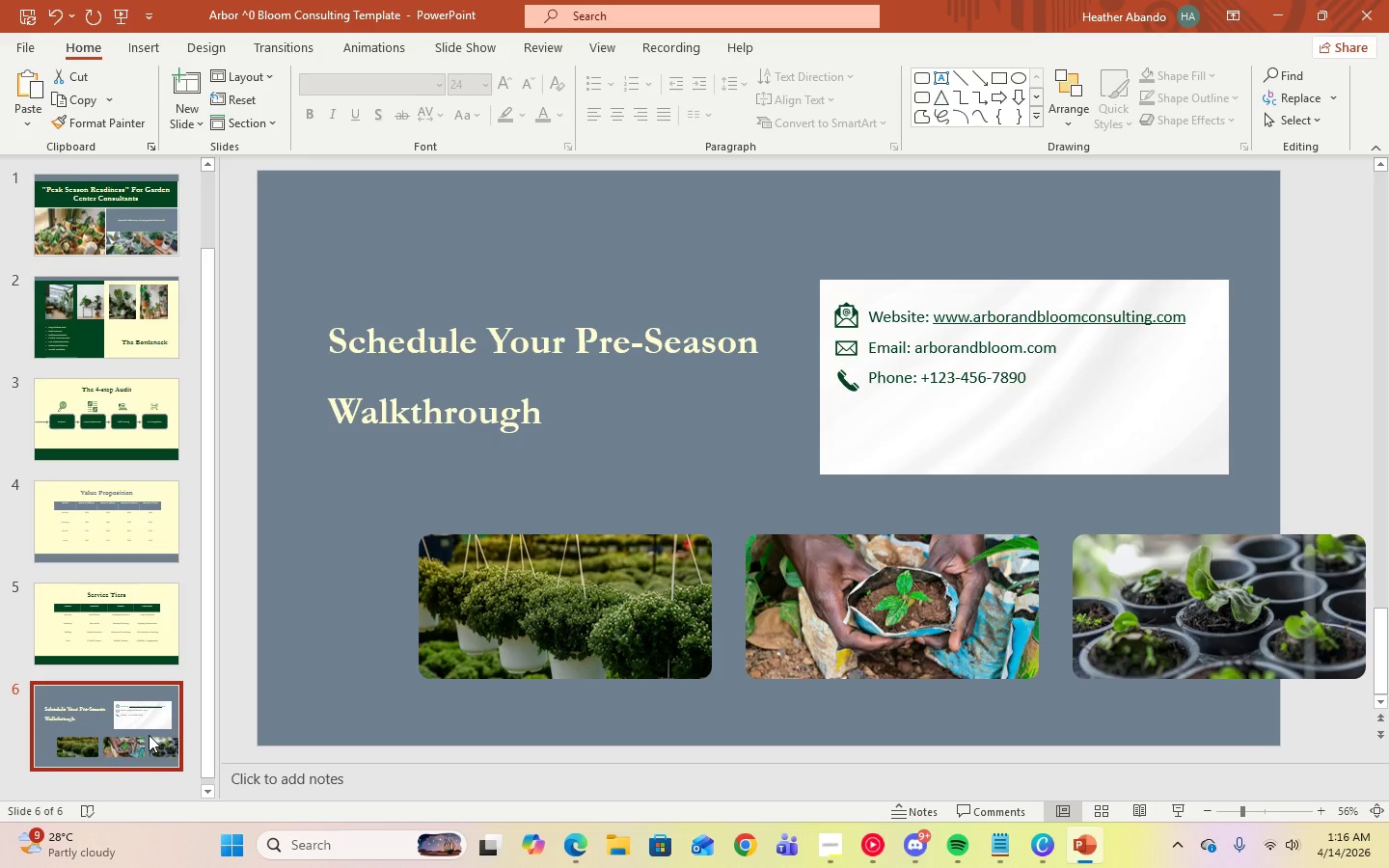 
scroll: coordinate [149, 735], scroll_direction: up, amount: 5.0
 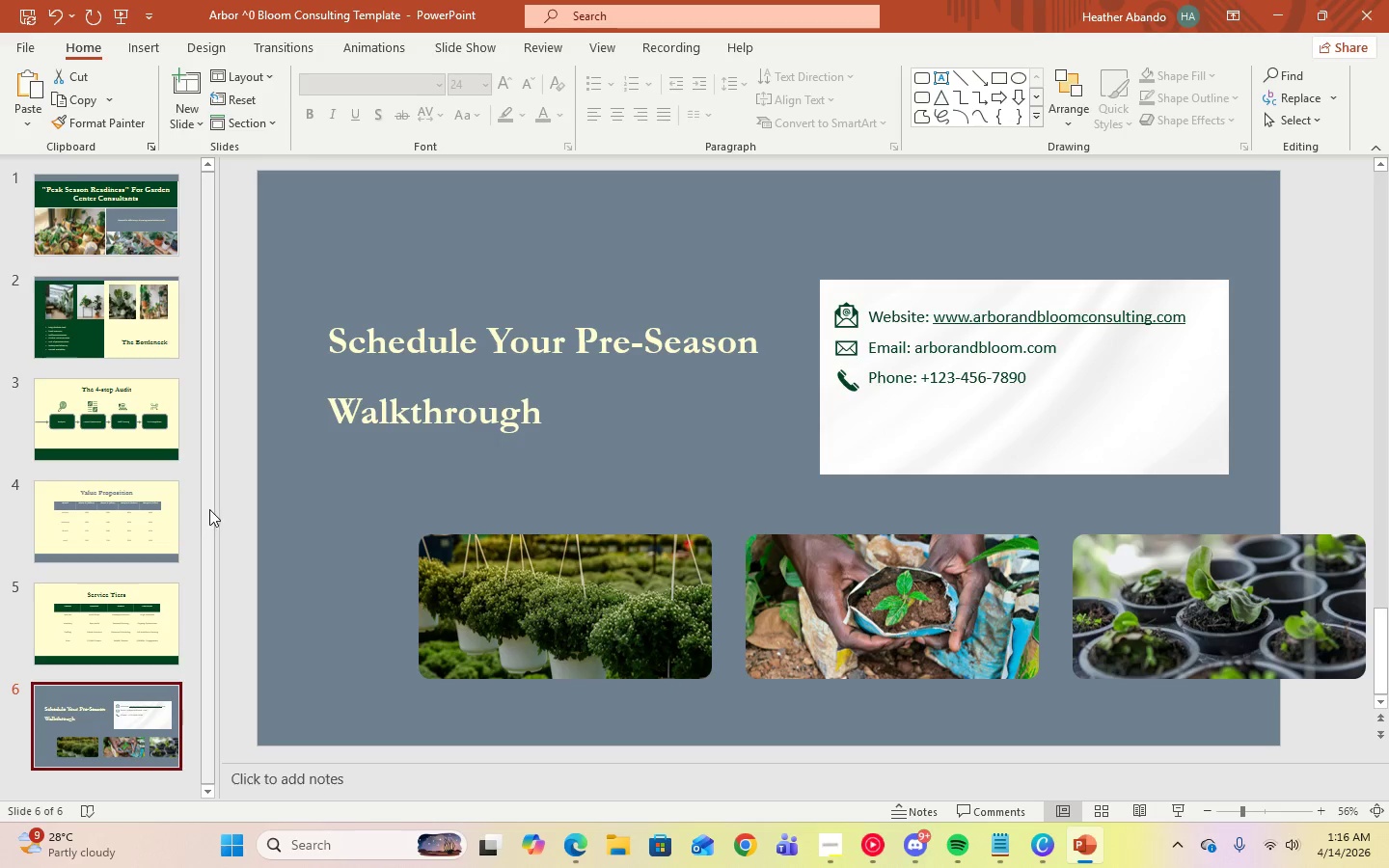 
left_click_drag(start_coordinate=[210, 509], to_coordinate=[202, 367])
 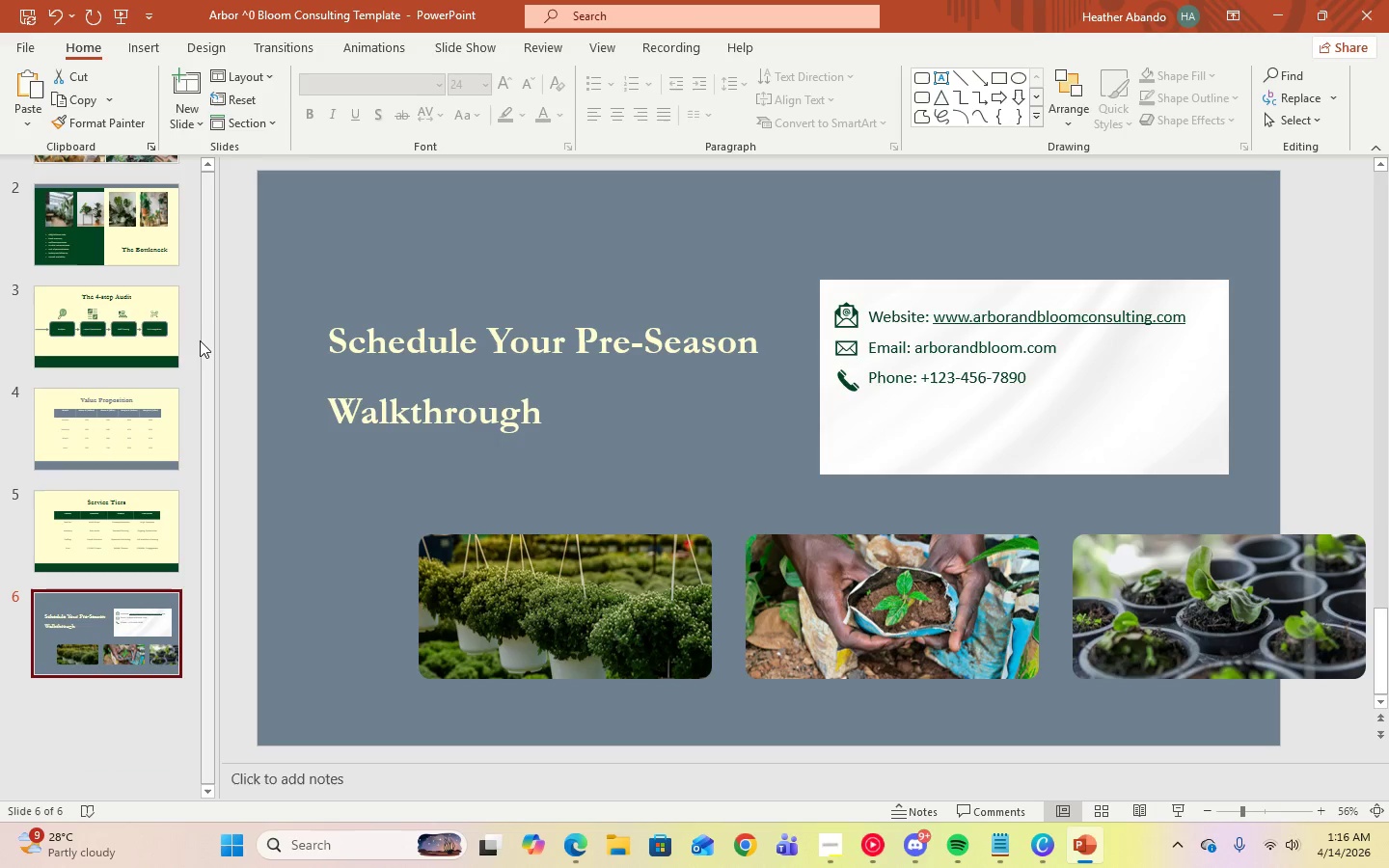 
left_click_drag(start_coordinate=[201, 332], to_coordinate=[188, 215])
 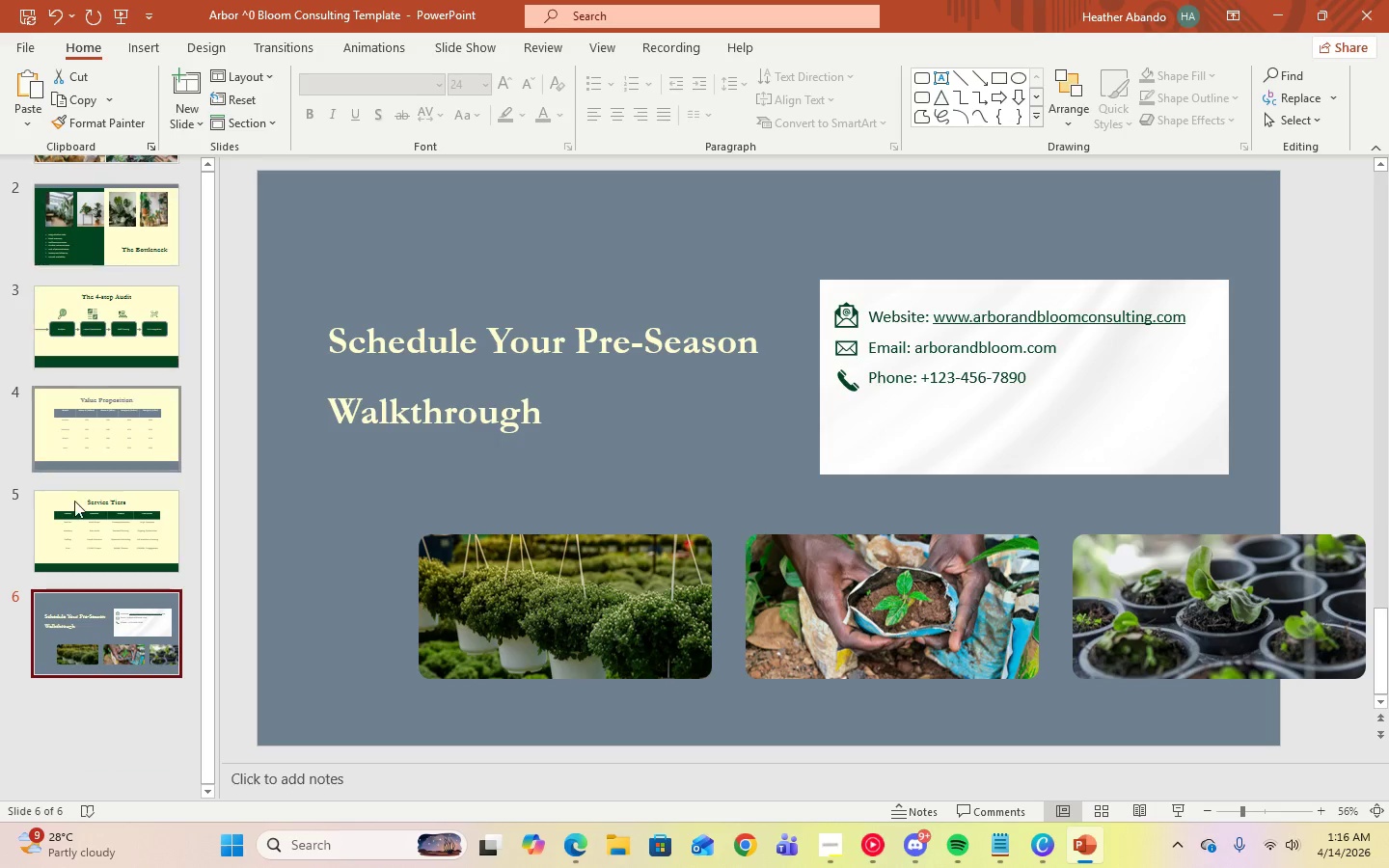 
scroll: coordinate [74, 501], scroll_direction: up, amount: 9.0
 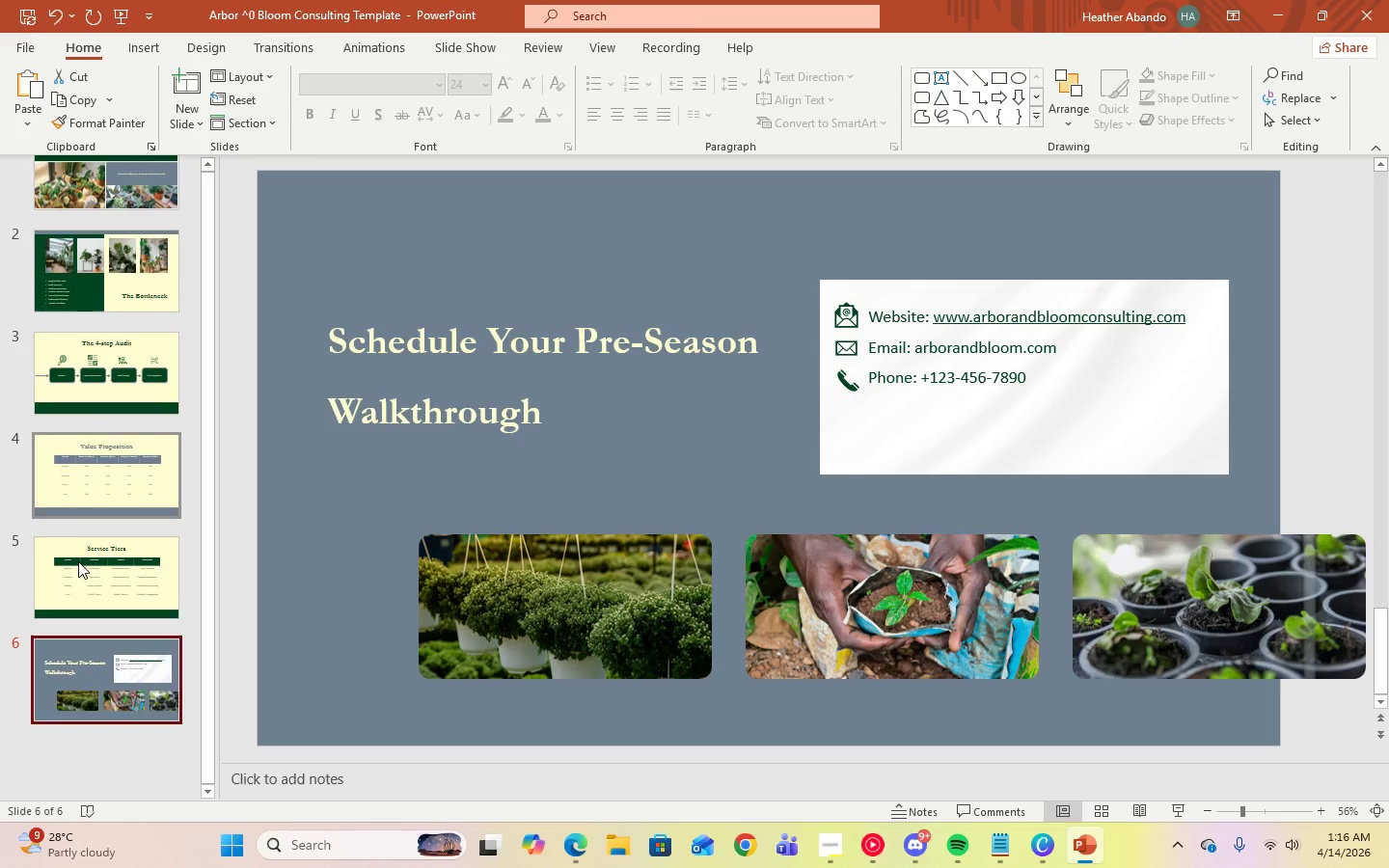 
left_click([78, 561])
 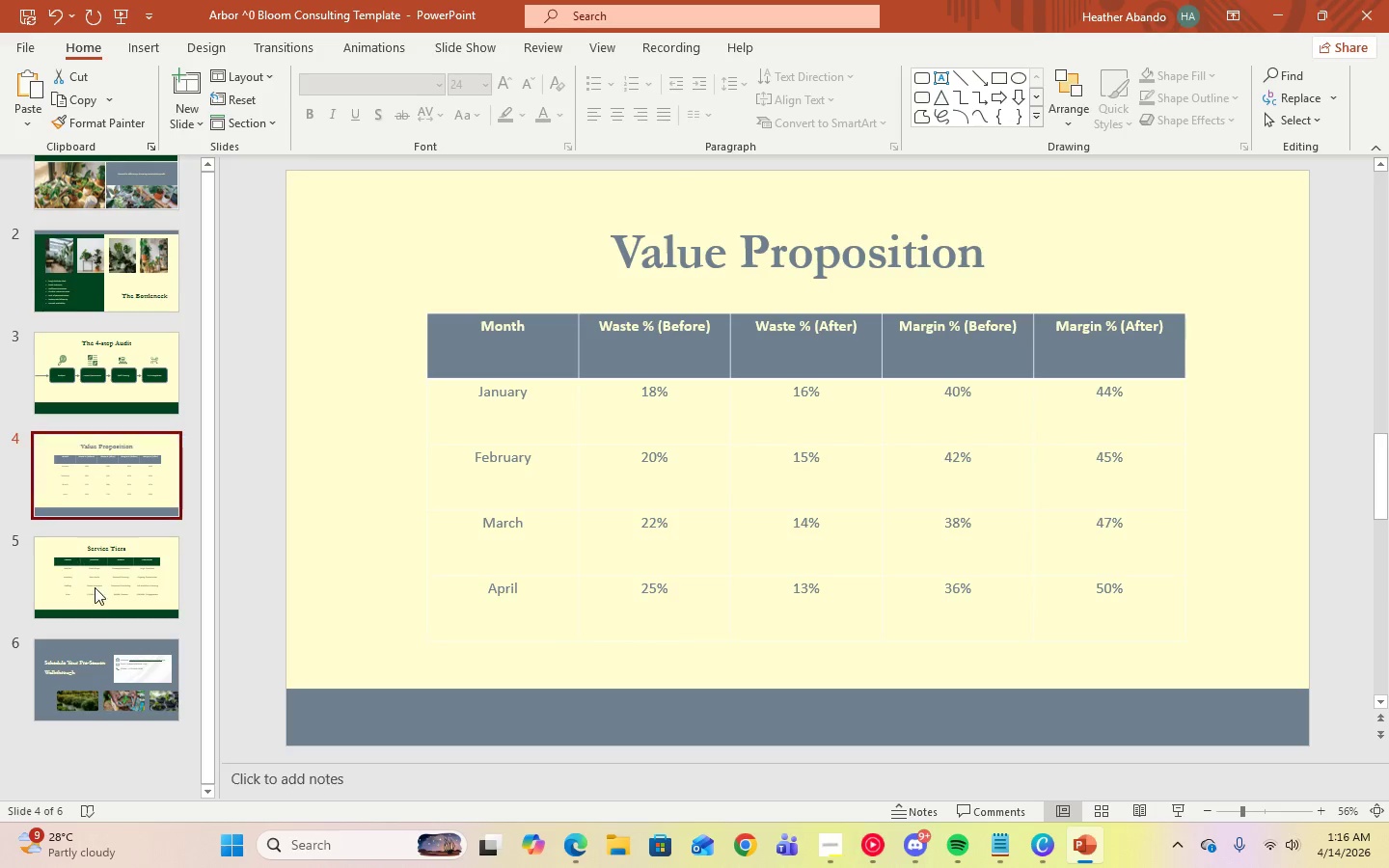 
left_click([99, 593])
 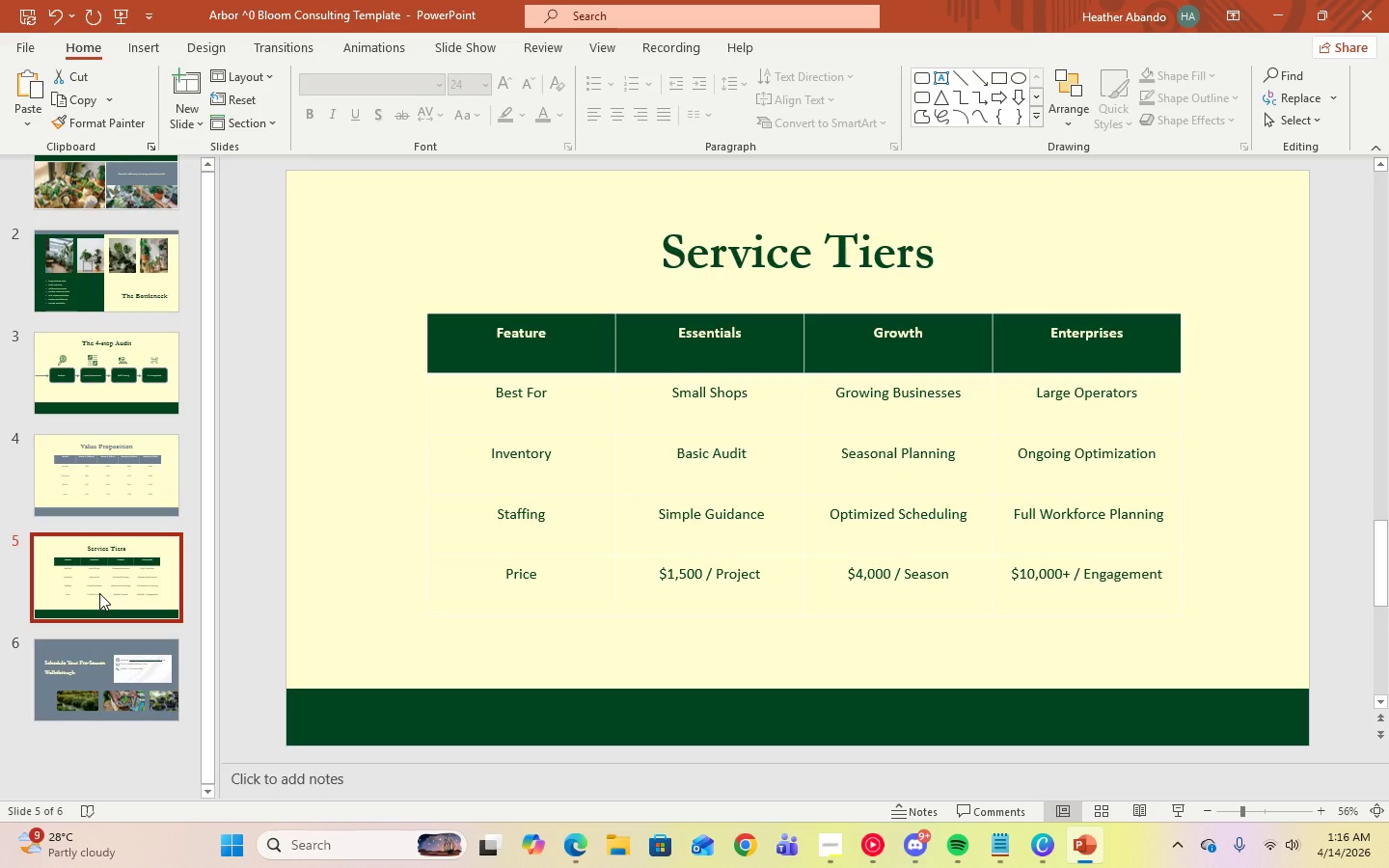 
wait(5.24)
 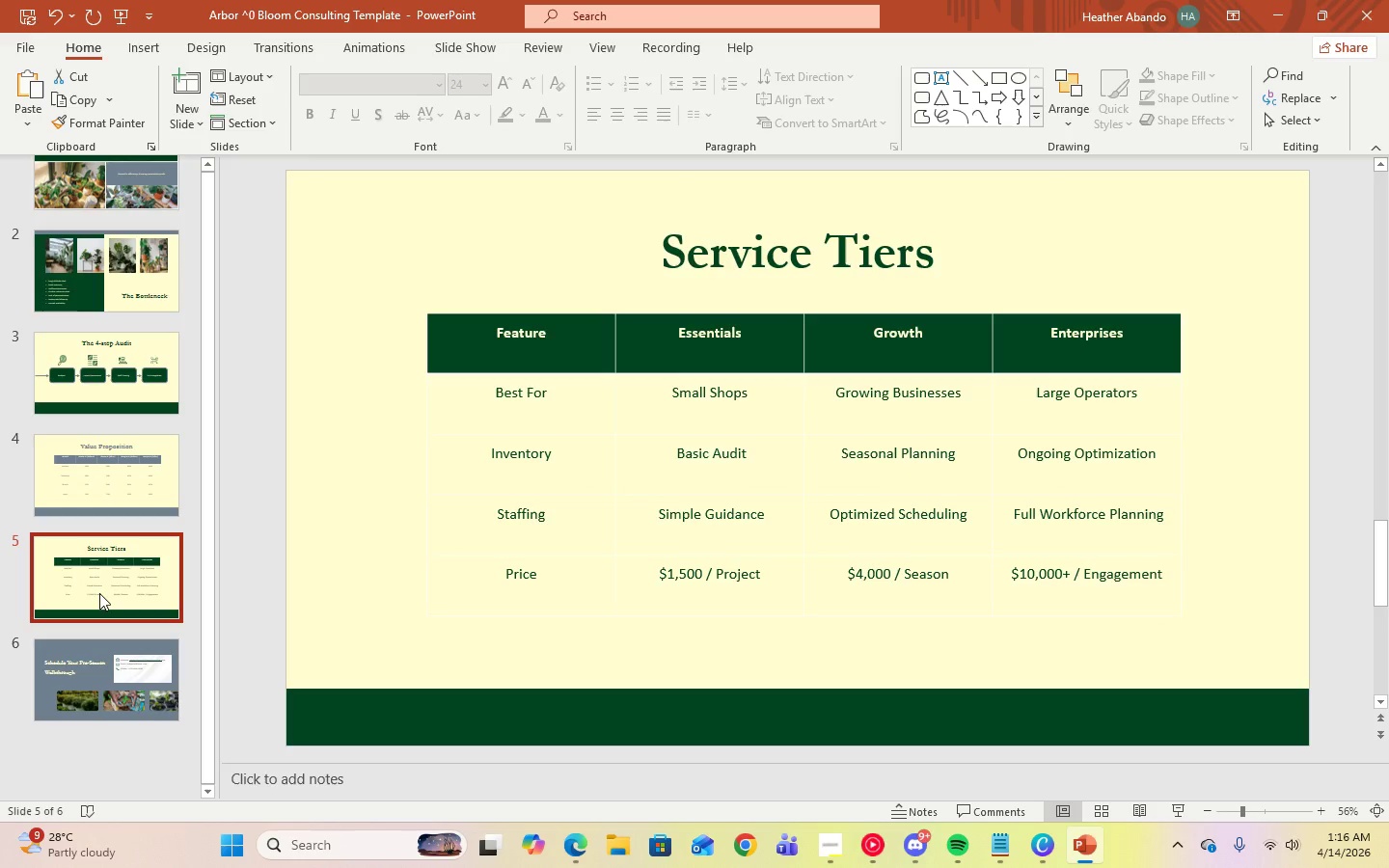 
left_click([93, 467])
 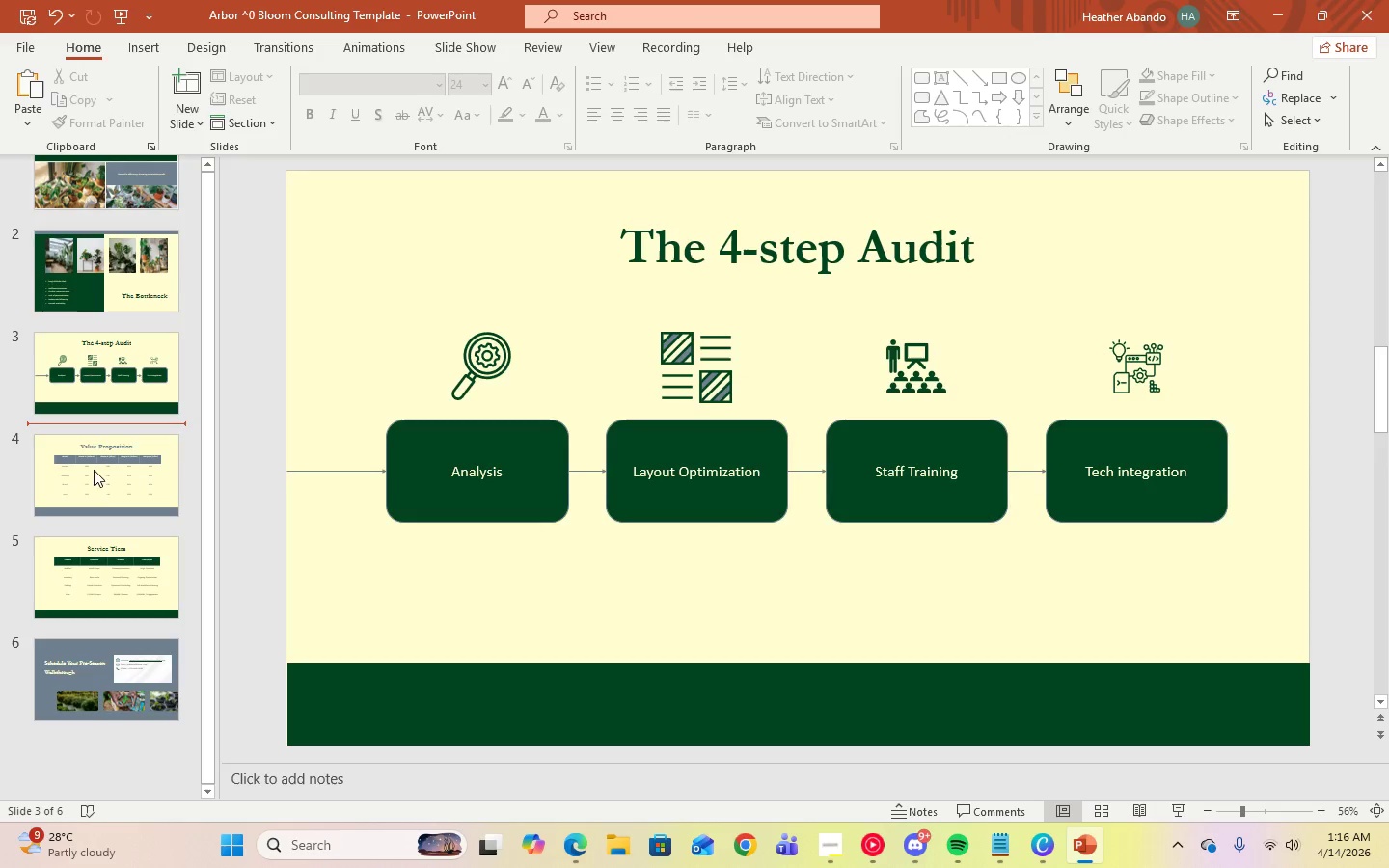 
left_click([97, 491])
 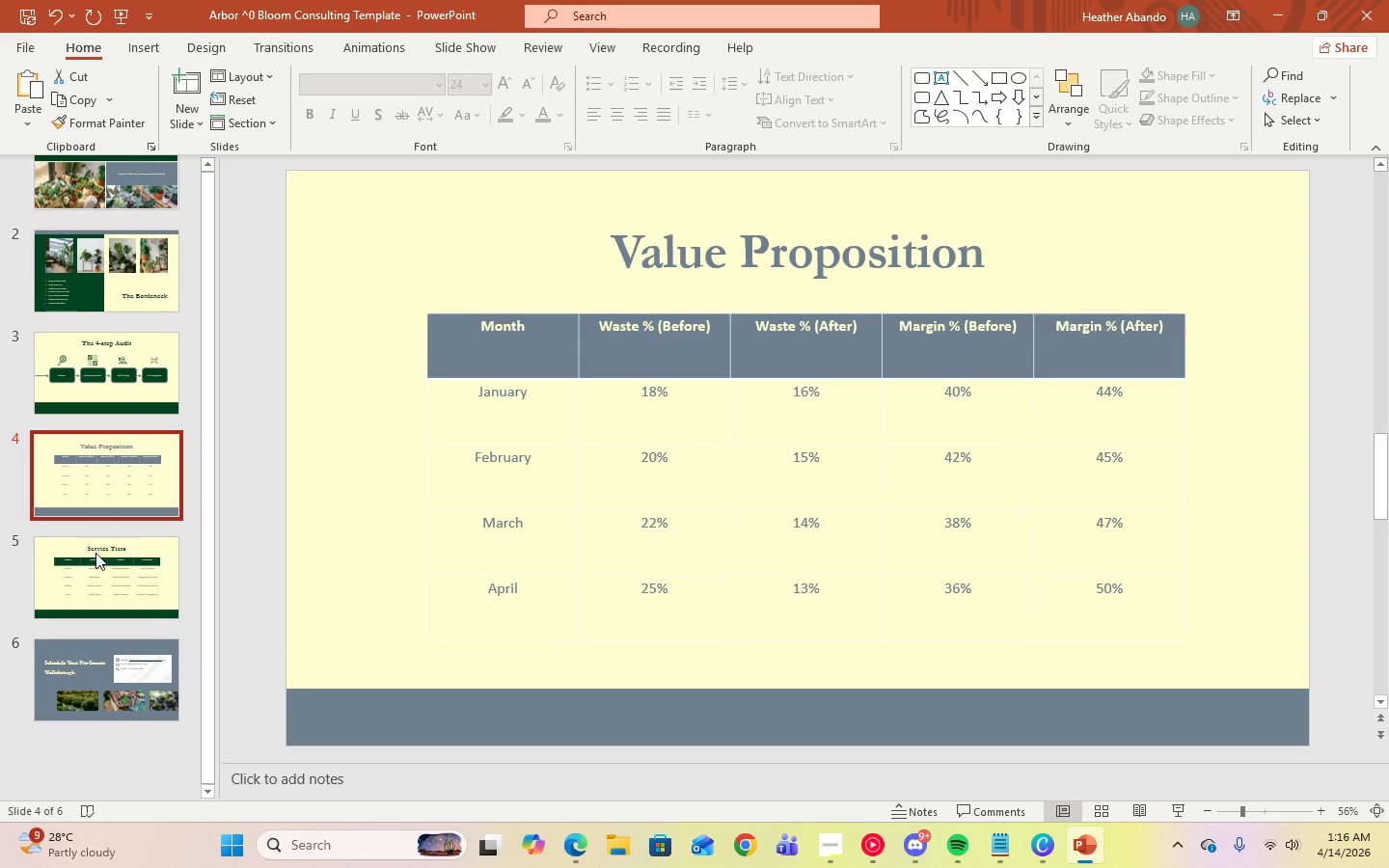 
left_click([95, 553])
 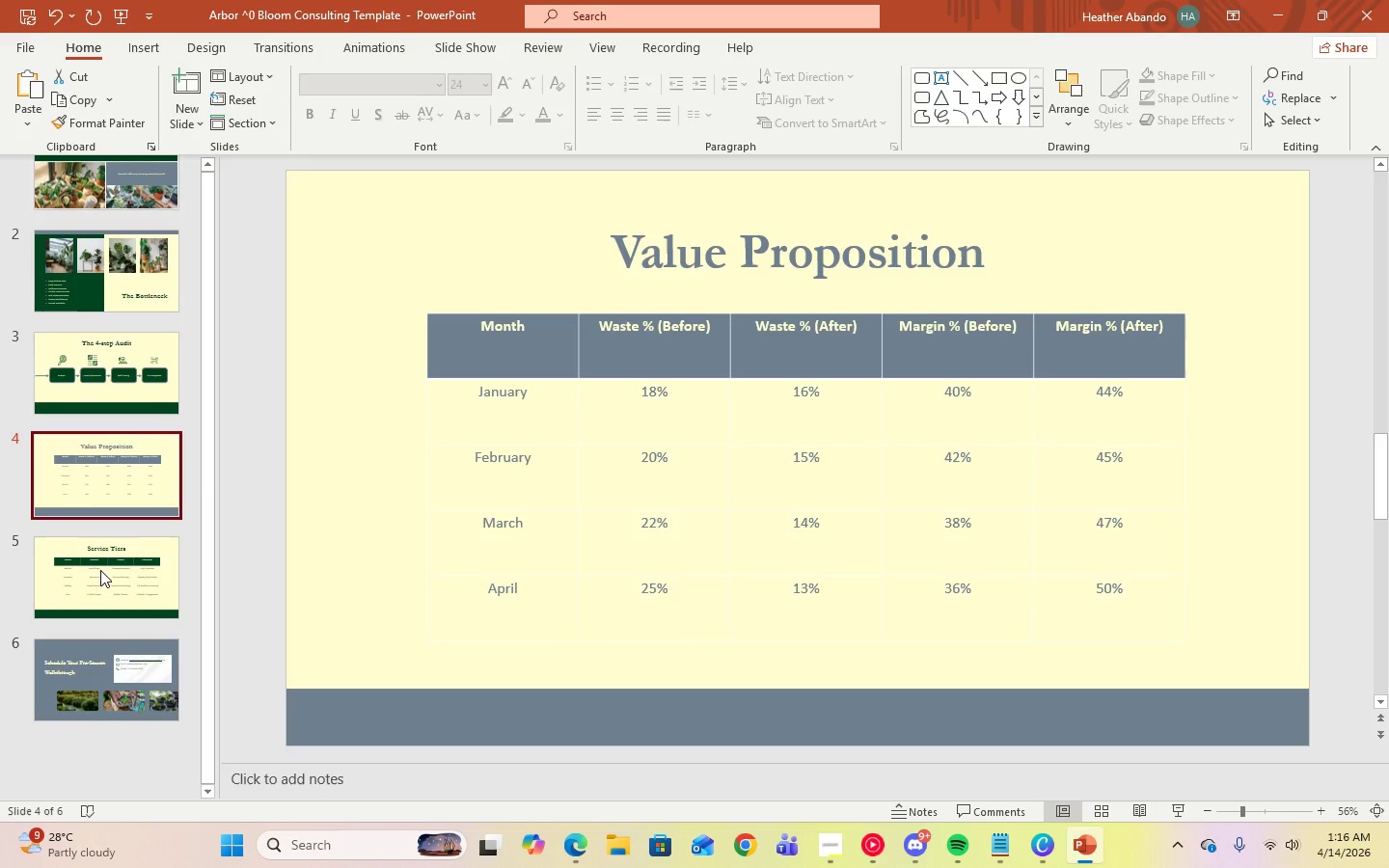 
wait(6.53)
 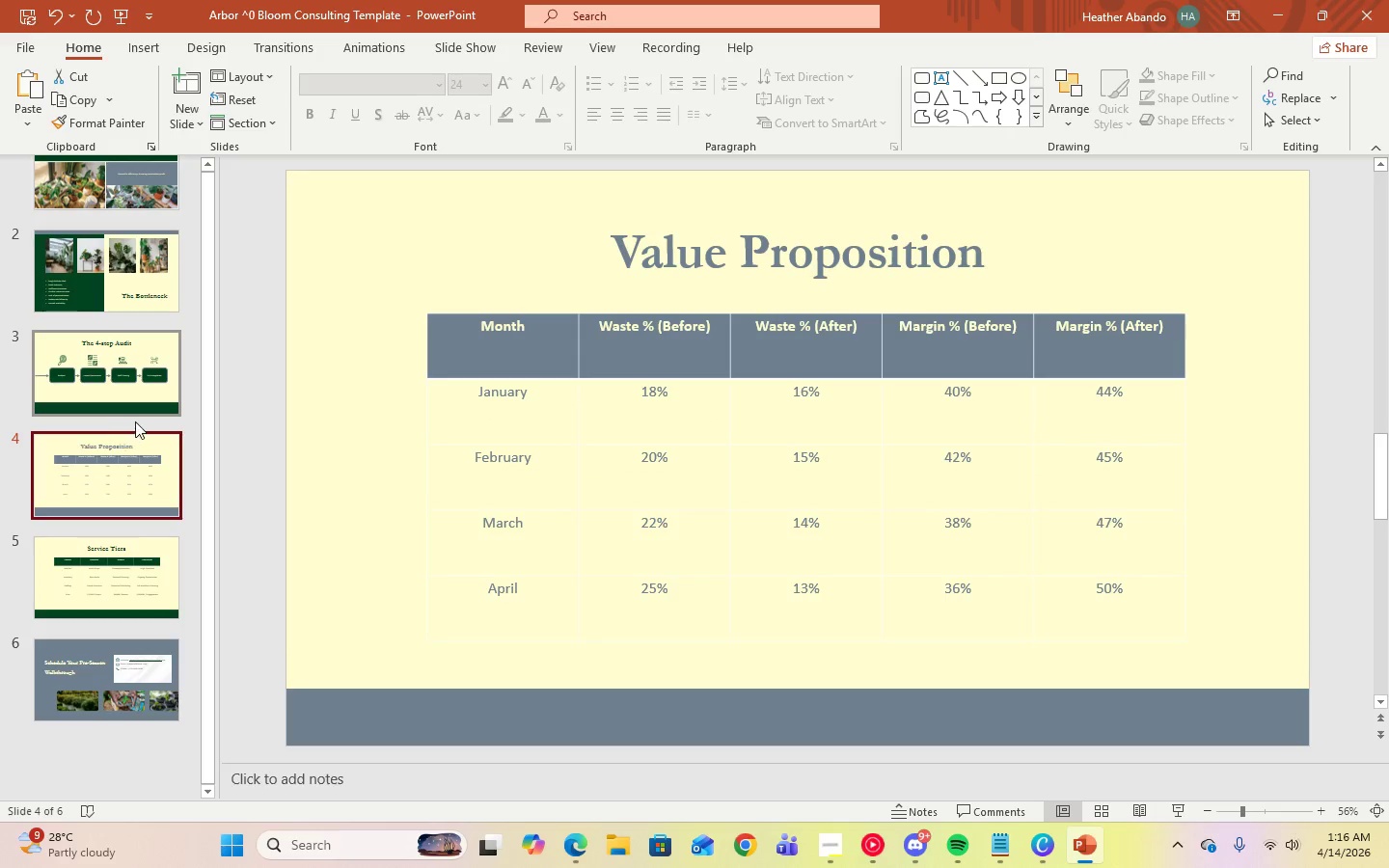 
scroll: coordinate [113, 274], scroll_direction: up, amount: 4.0
 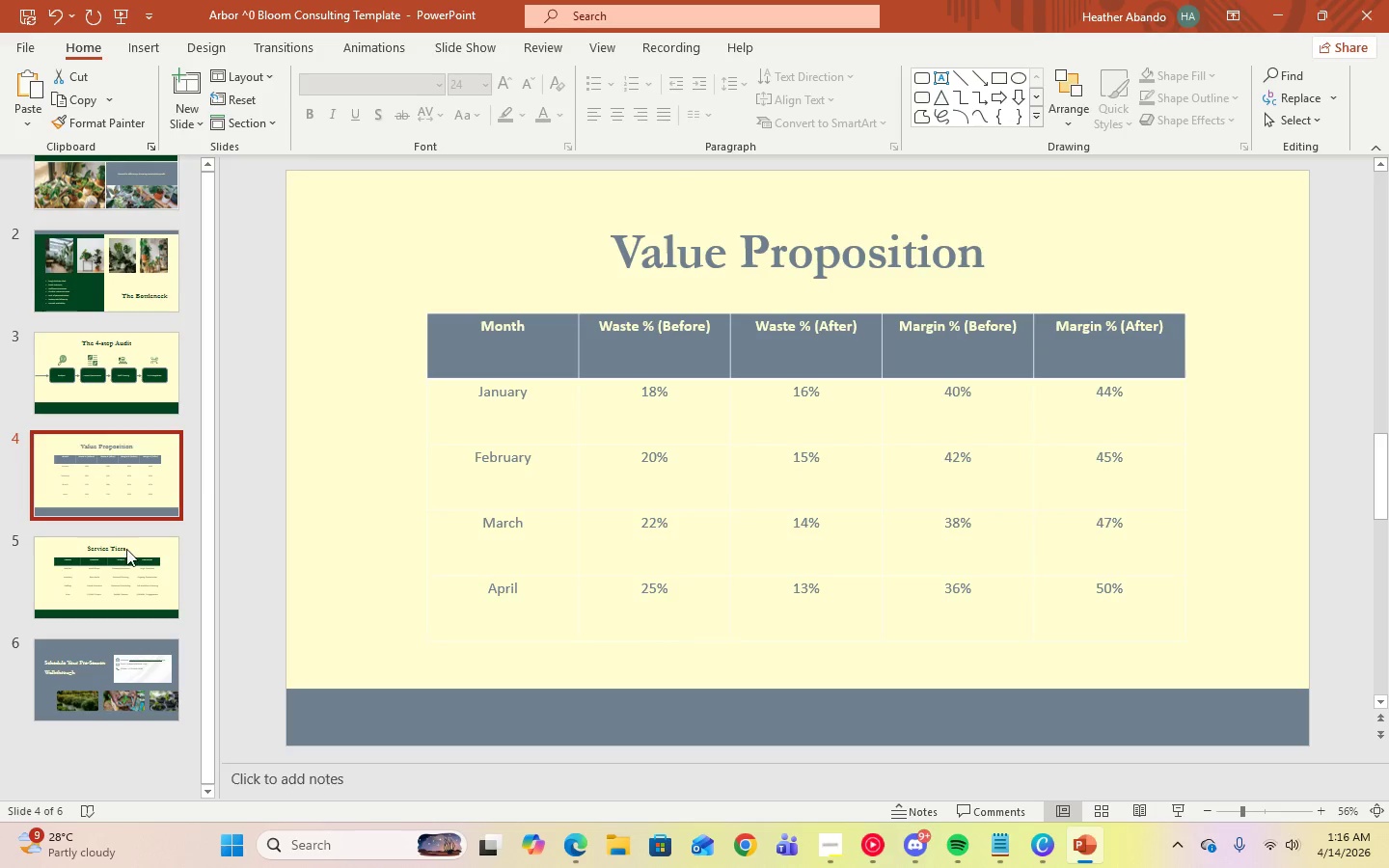 
left_click([126, 552])
 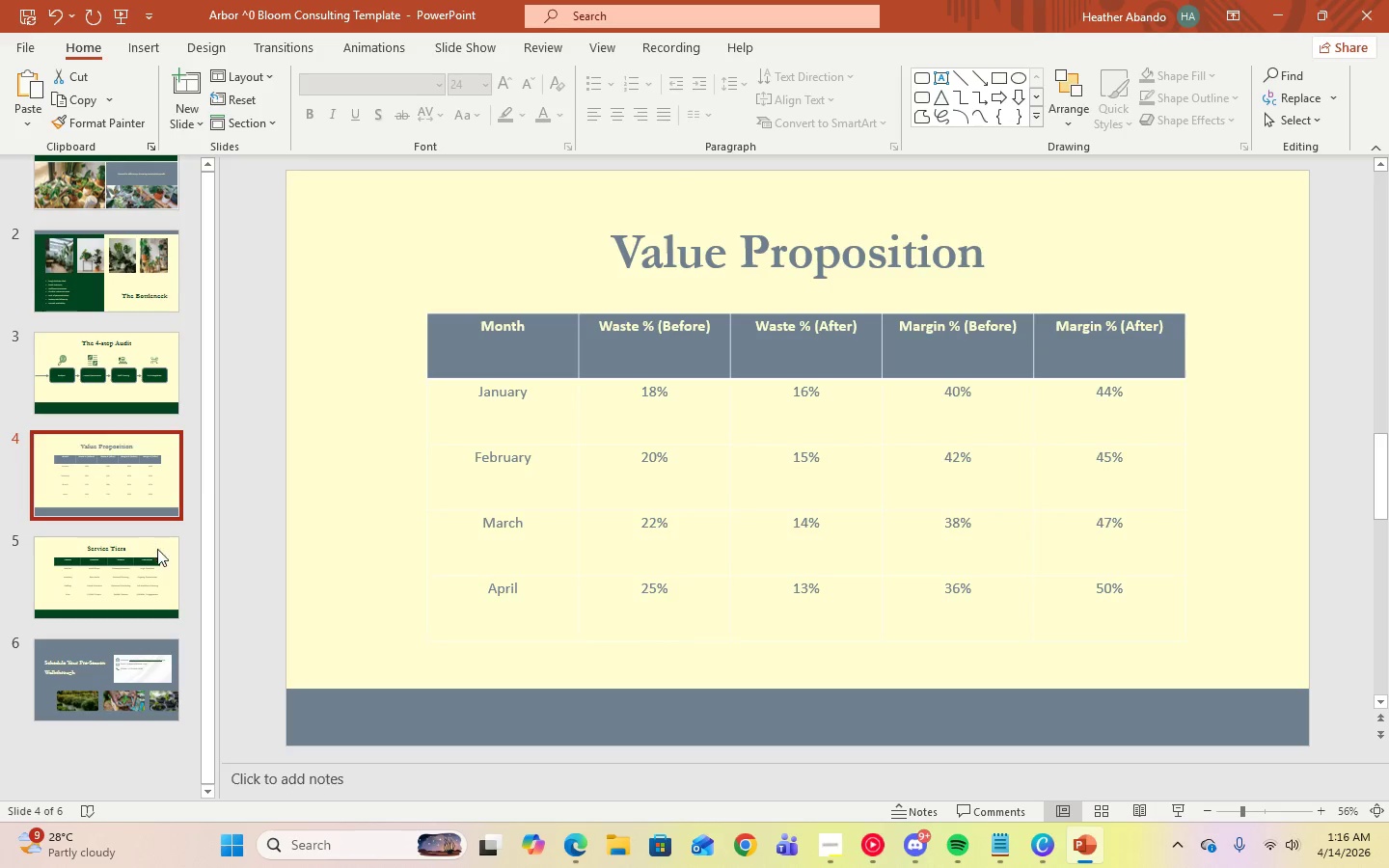 
left_click([111, 590])
 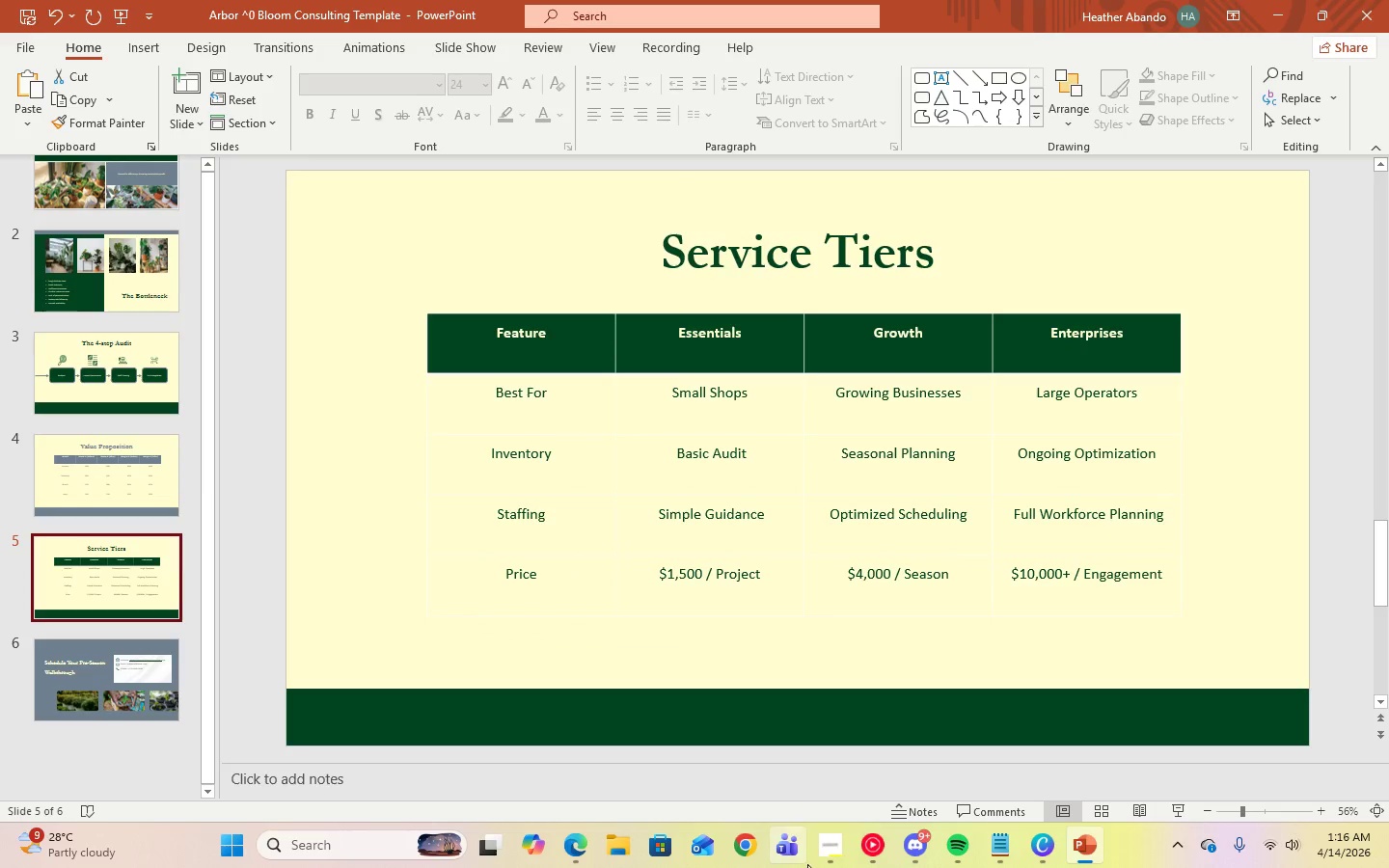 
left_click([822, 857])